 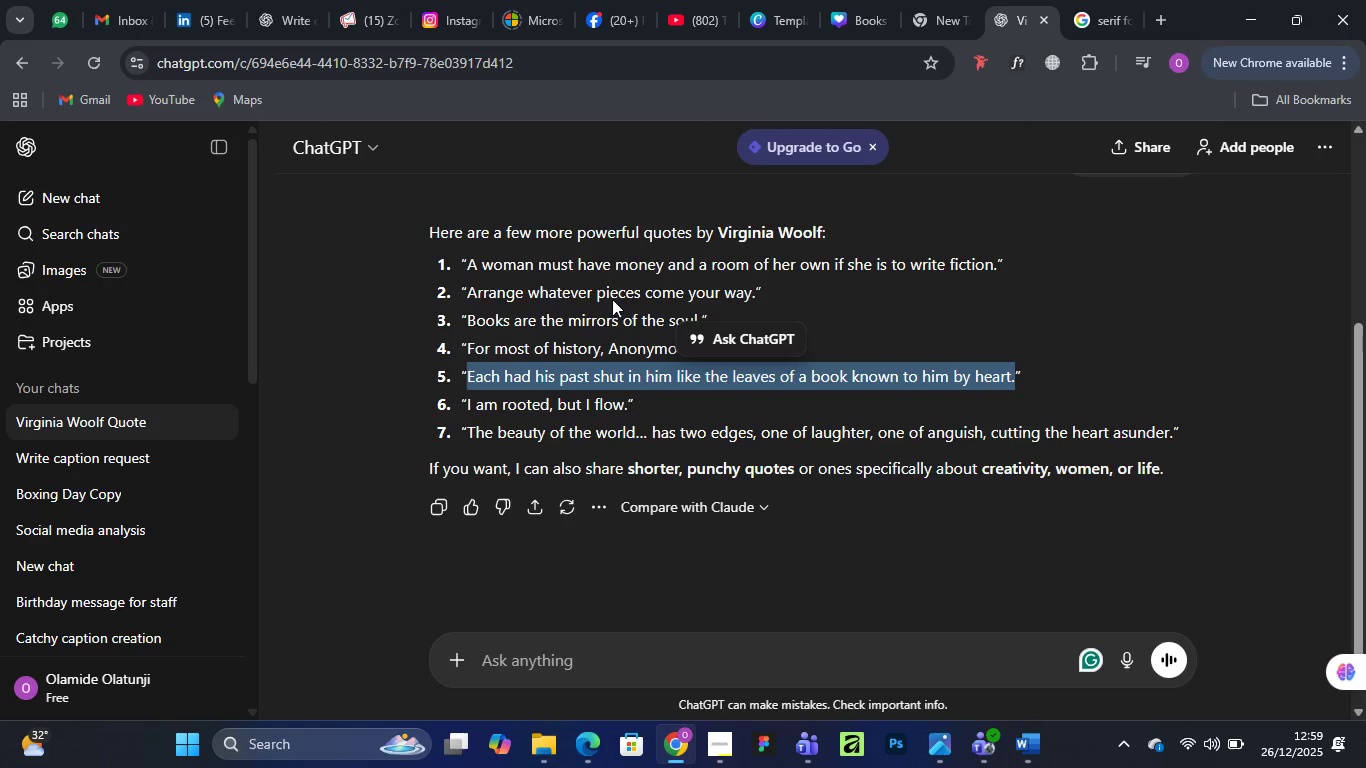 
left_click([860, 16])
 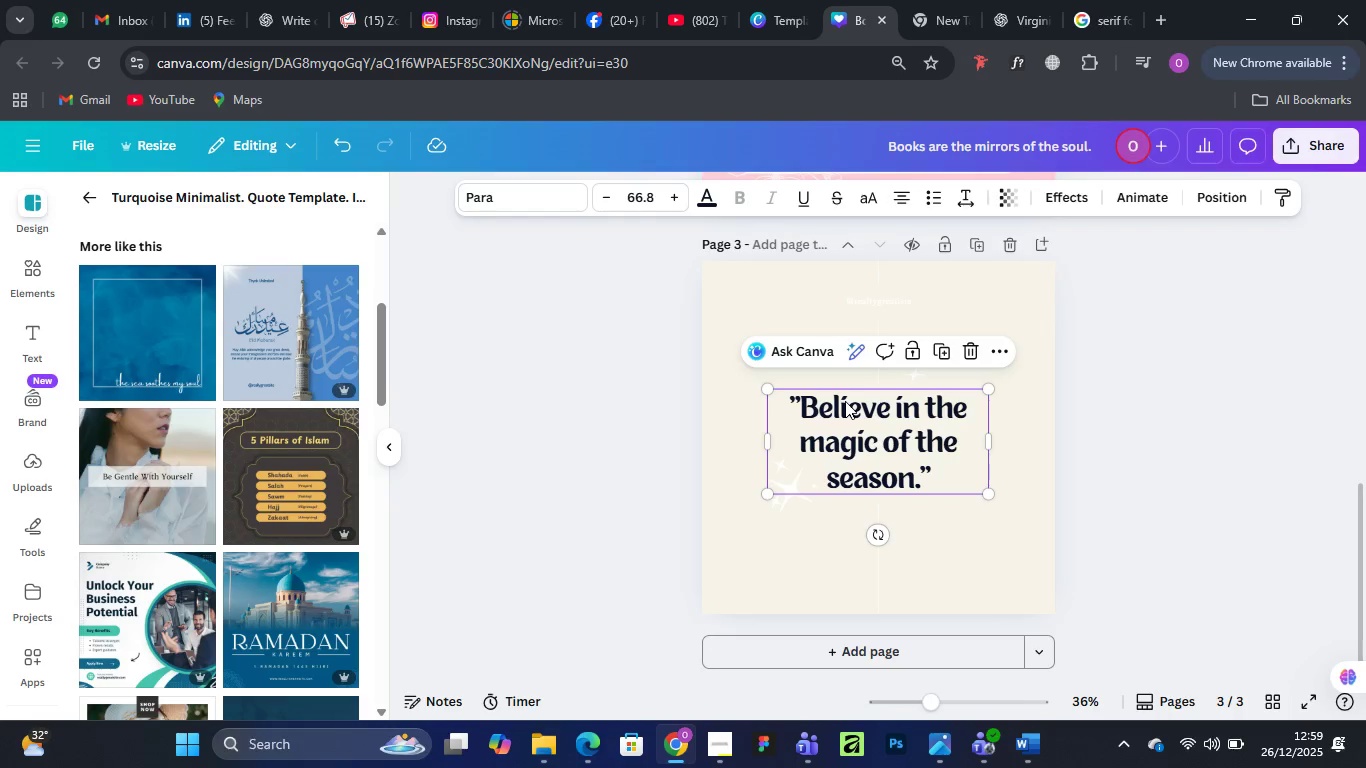 
double_click([845, 401])
 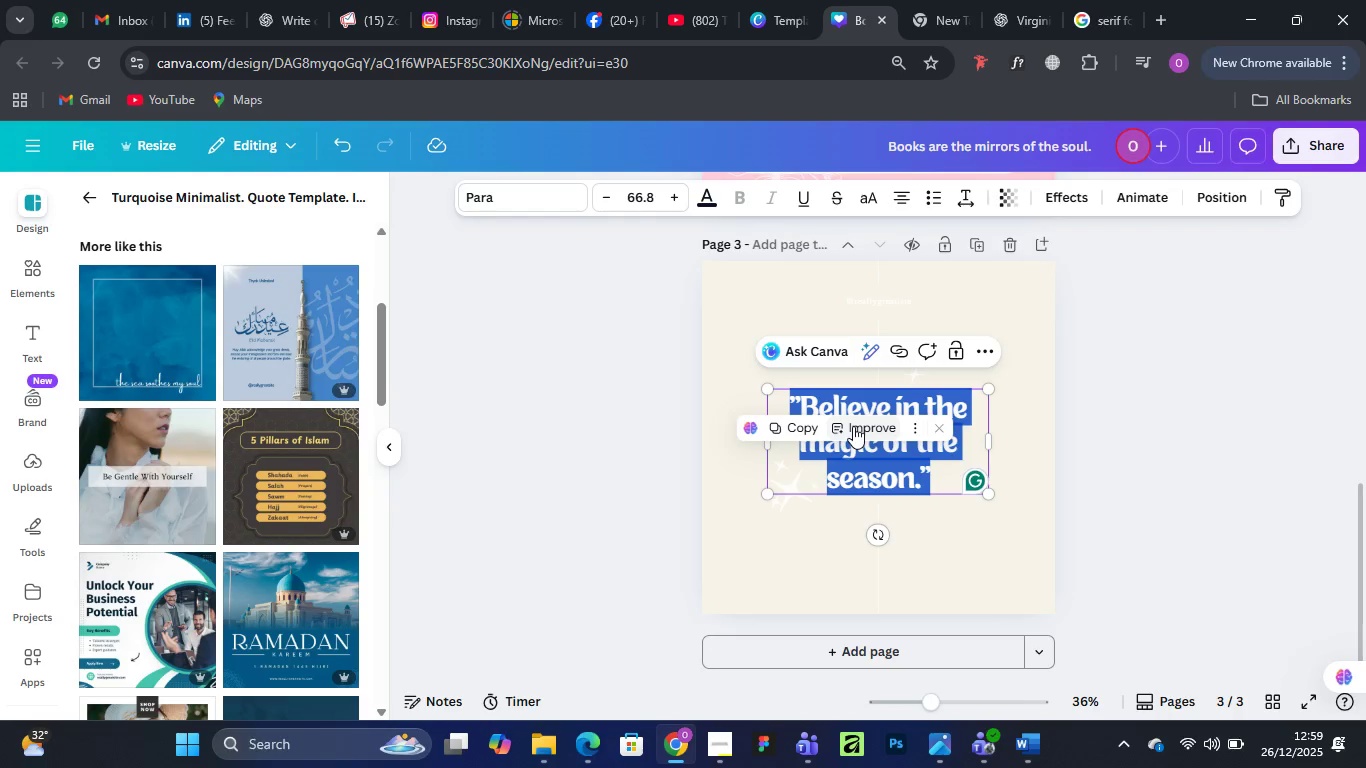 
key(Control+V)
 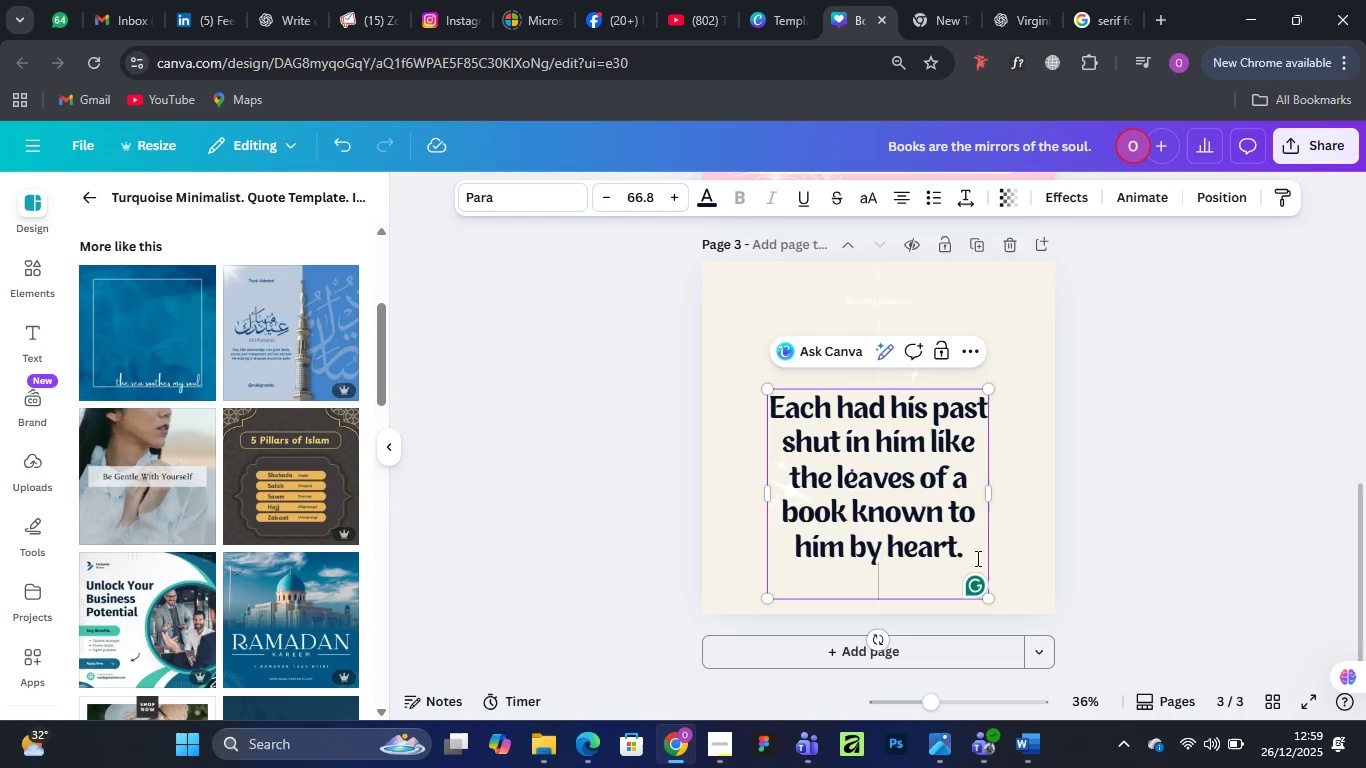 
left_click_drag(start_coordinate=[992, 491], to_coordinate=[1009, 489])
 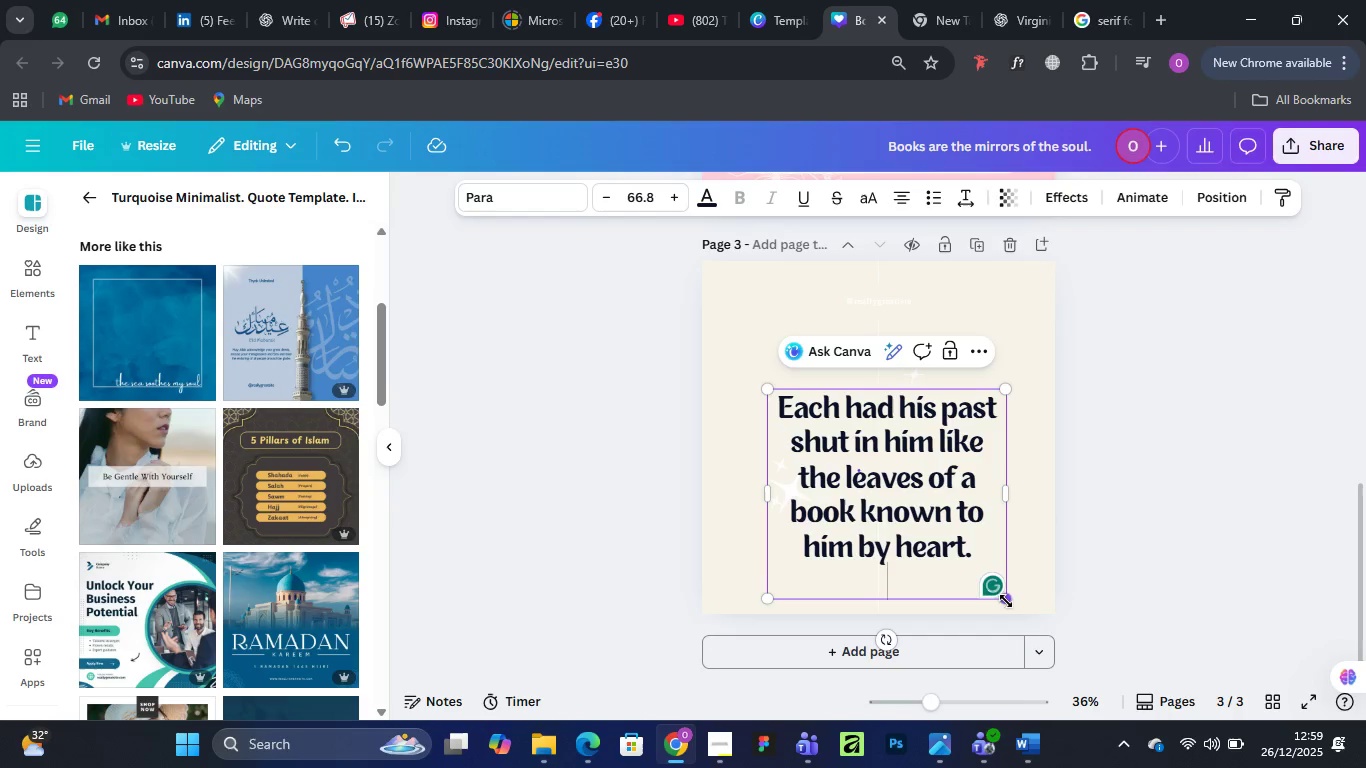 
left_click_drag(start_coordinate=[1006, 601], to_coordinate=[957, 516])
 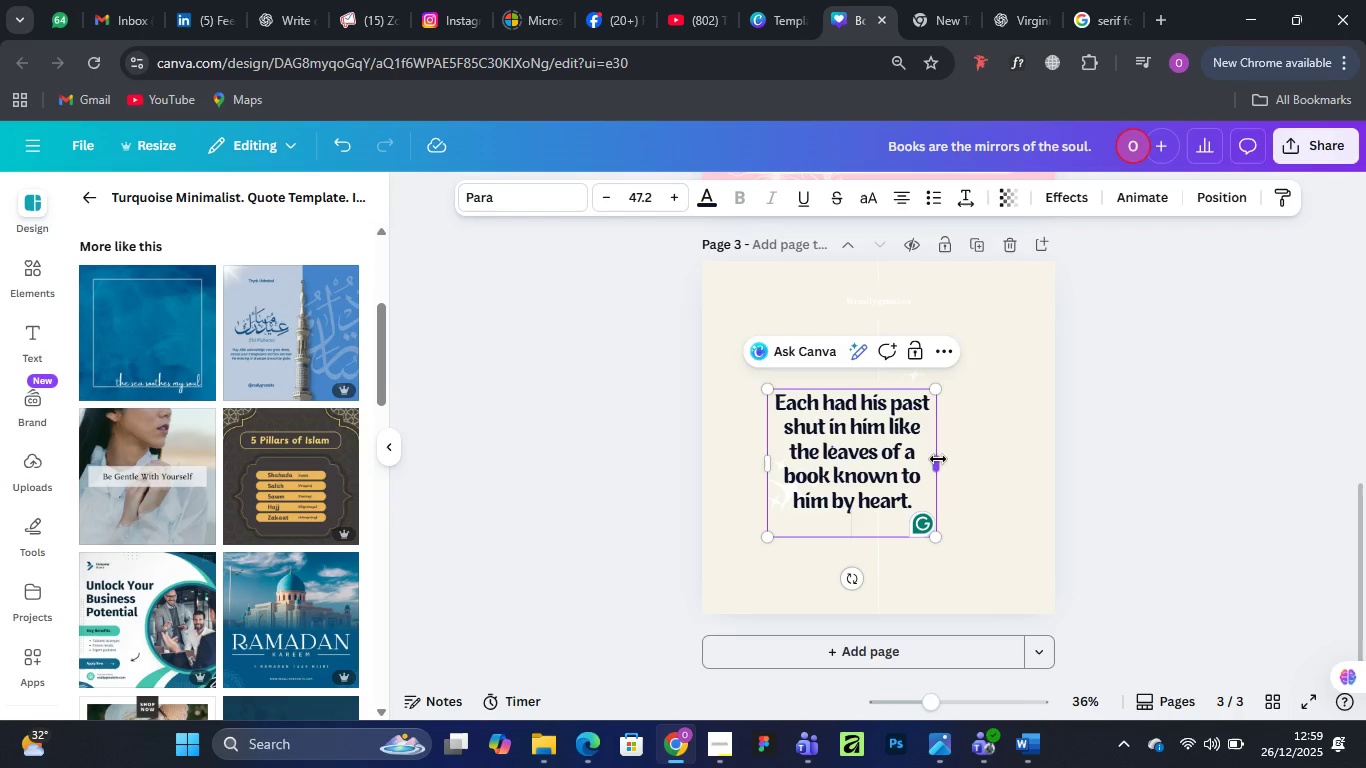 
left_click_drag(start_coordinate=[938, 459], to_coordinate=[993, 451])
 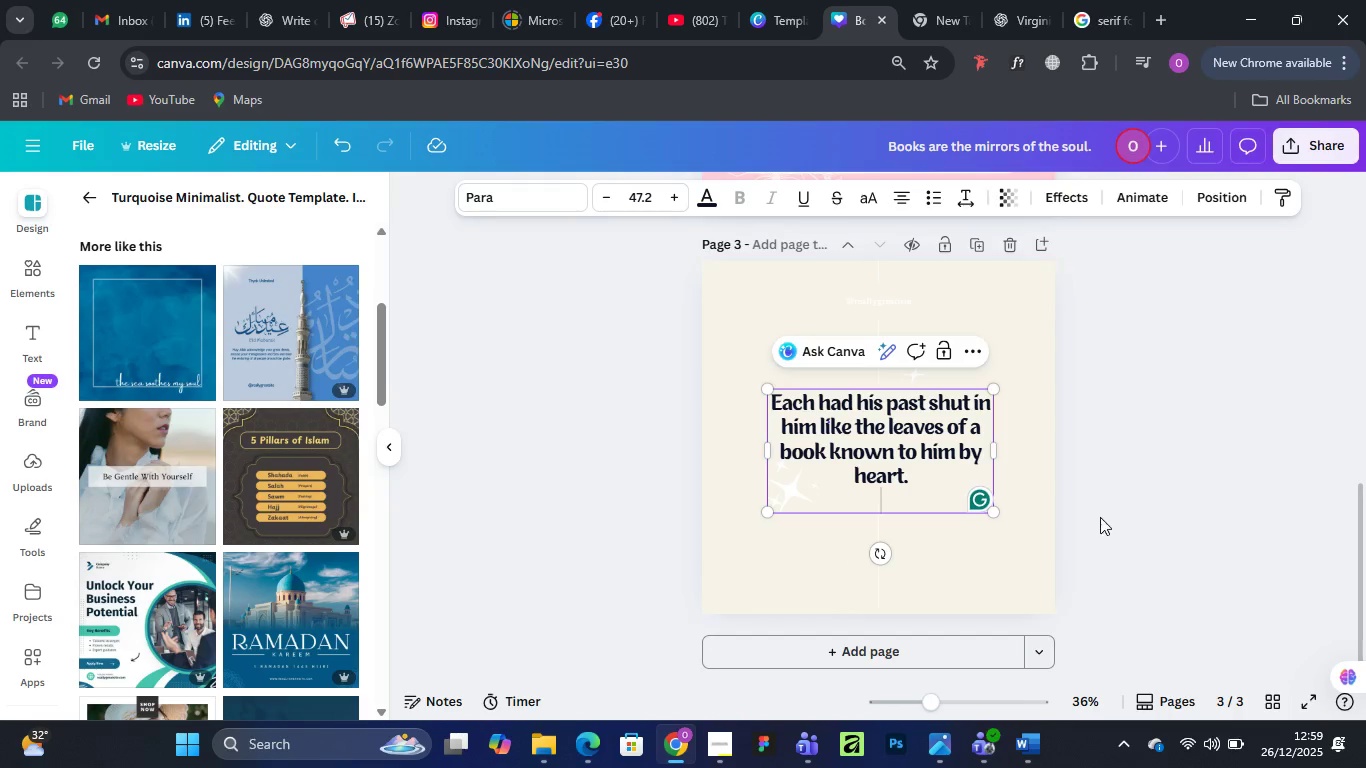 
left_click([1206, 446])
 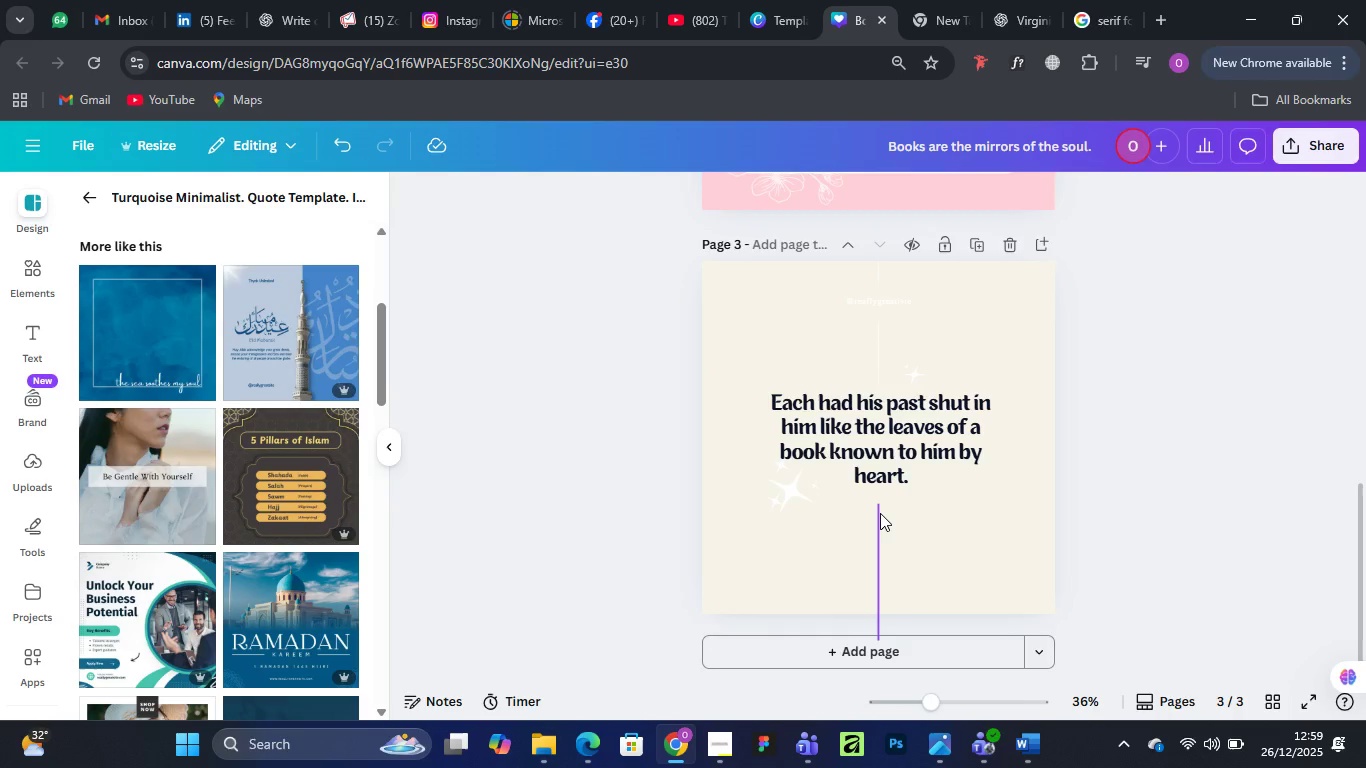 
left_click([880, 513])
 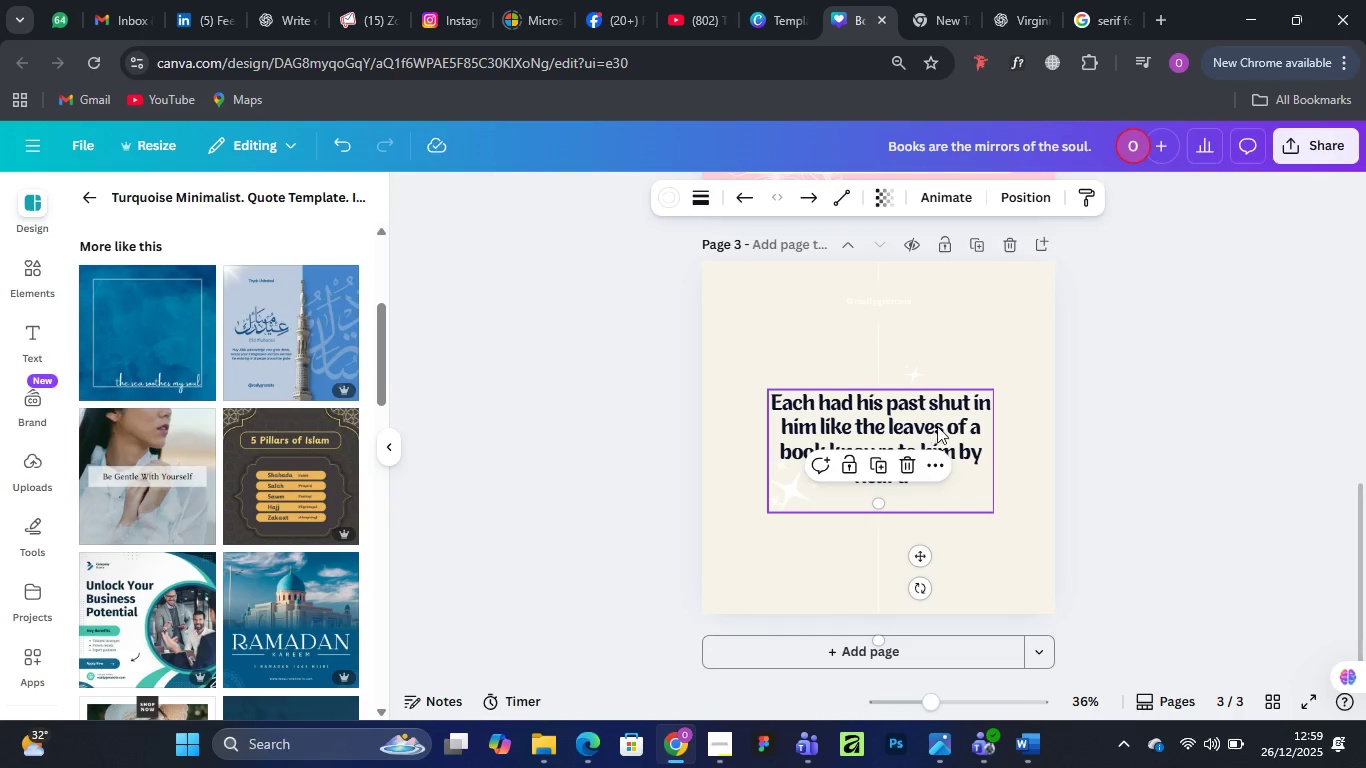 
left_click([945, 421])
 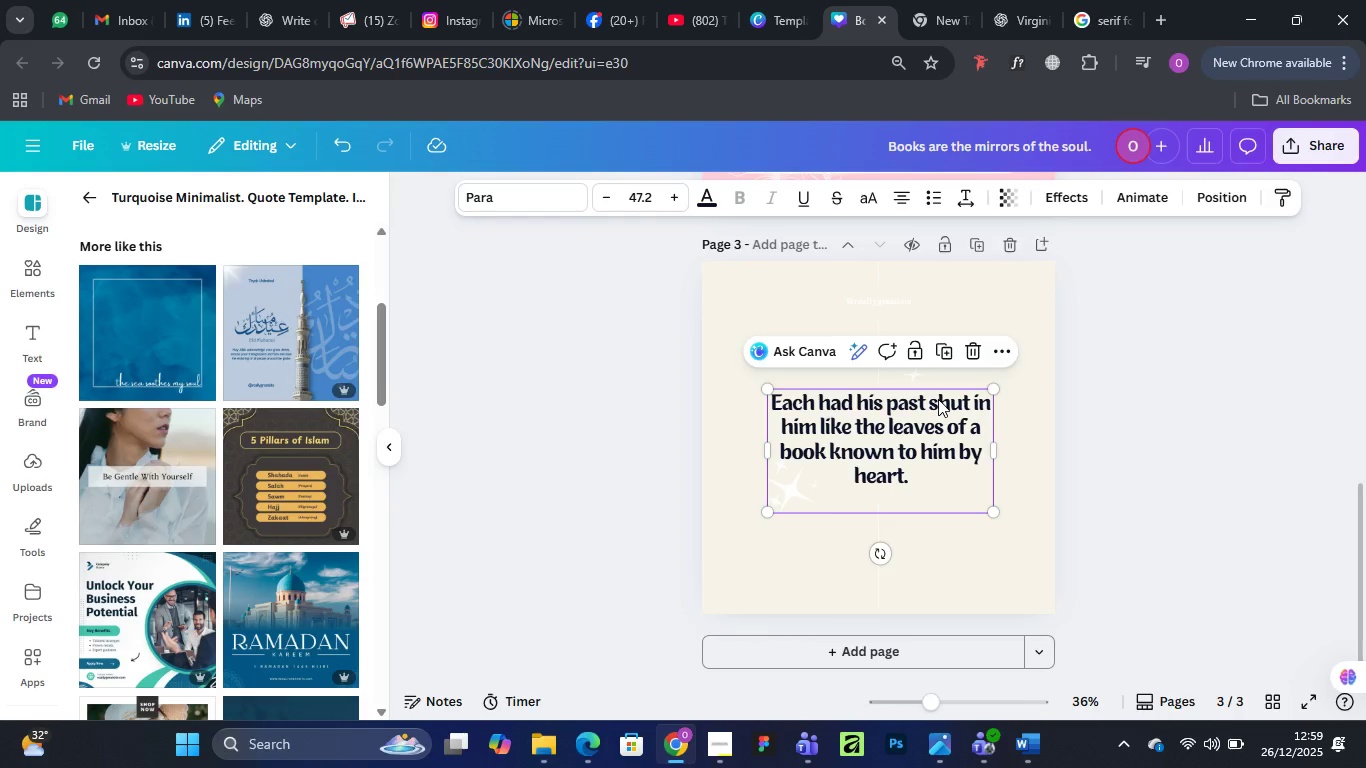 
wait(16.19)
 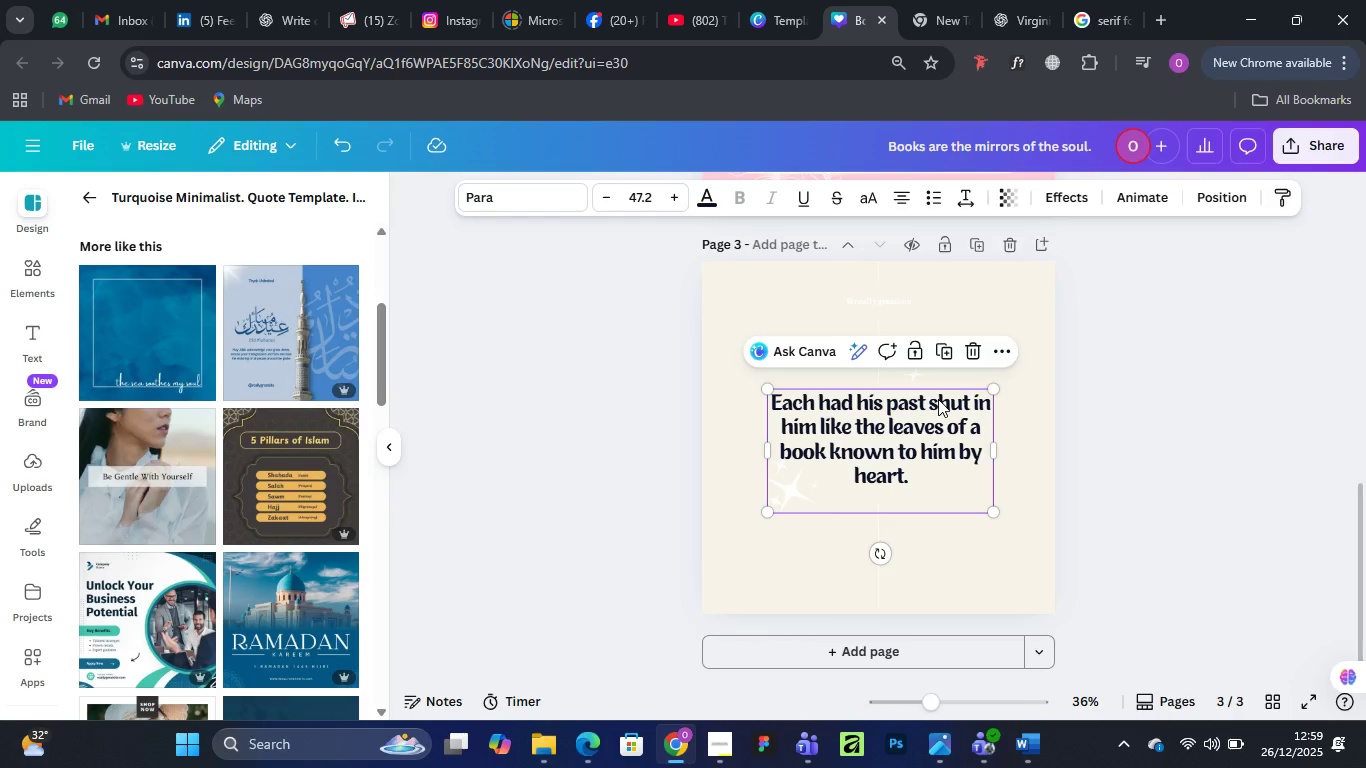 
left_click([994, 287])
 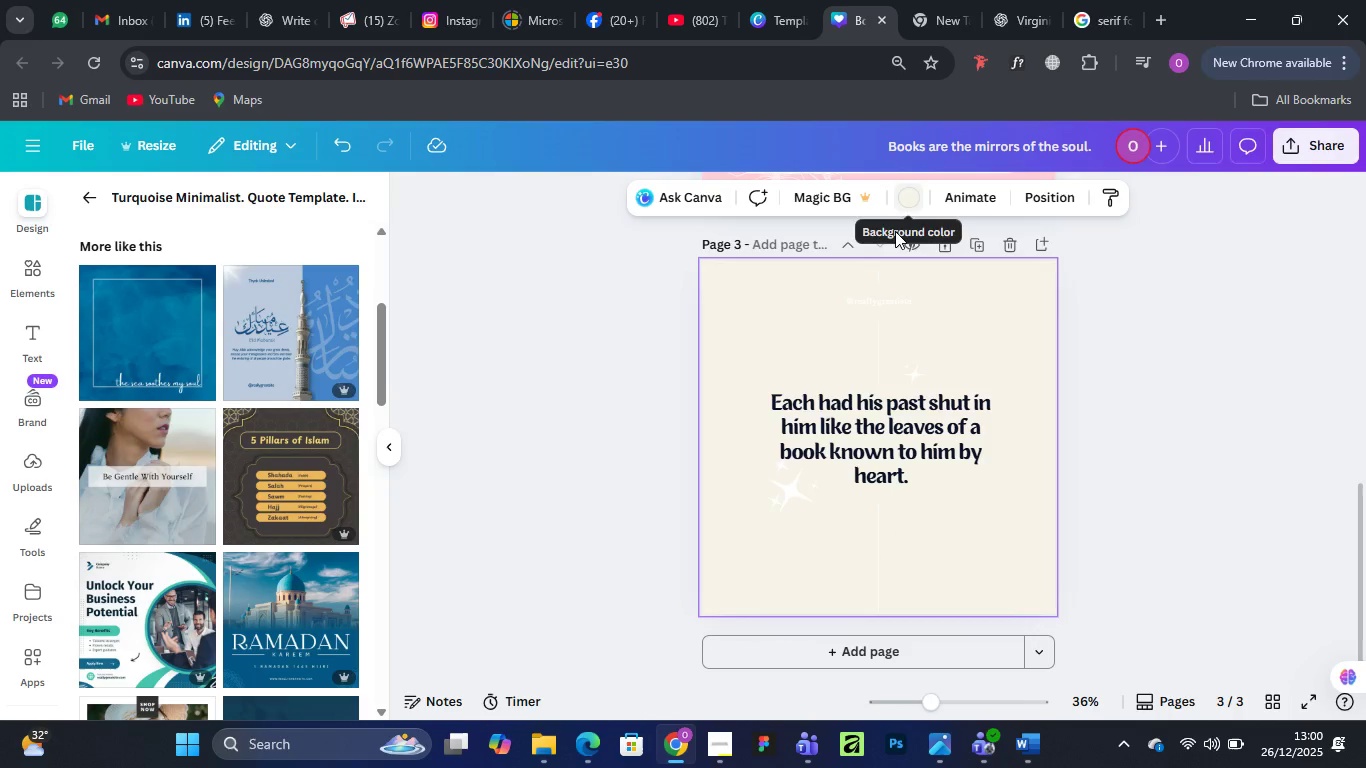 
scroll: coordinate [855, 425], scroll_direction: up, amount: 5.0
 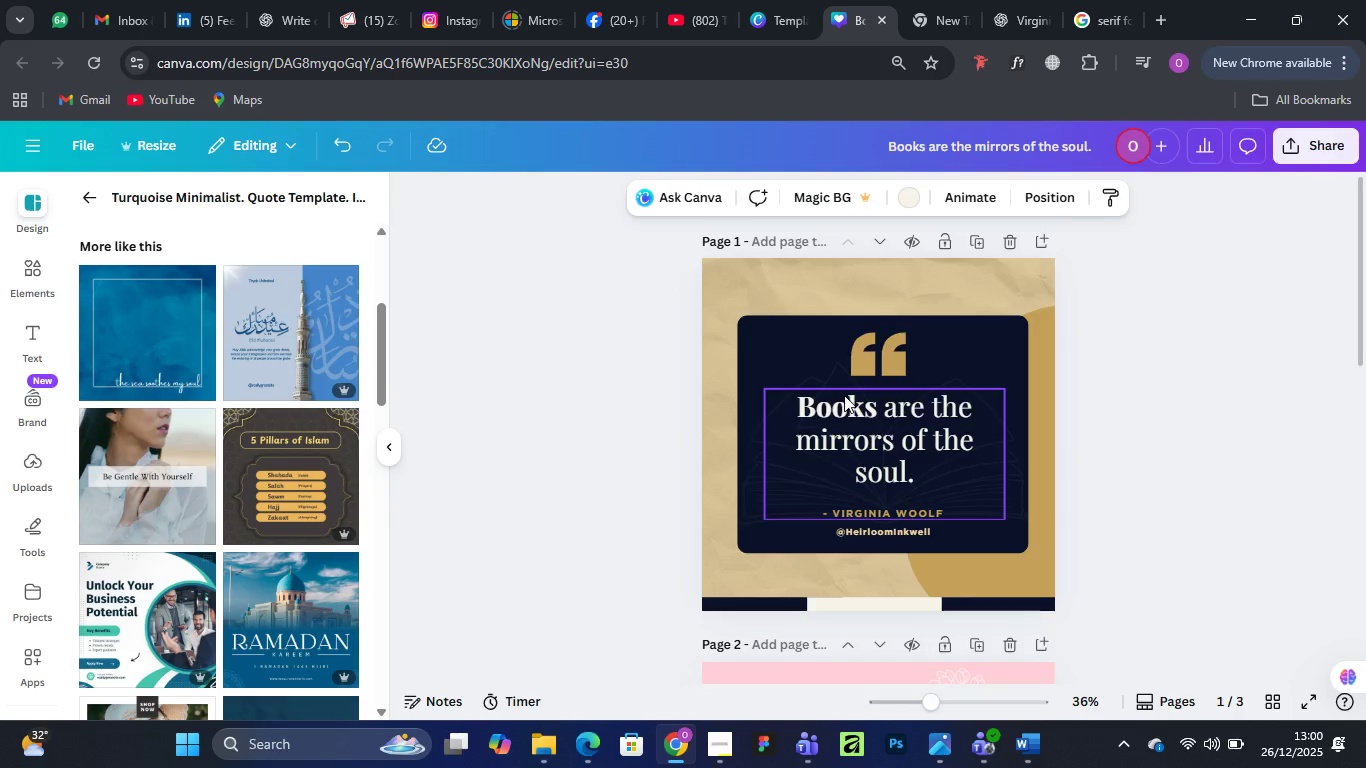 
scroll: coordinate [844, 395], scroll_direction: down, amount: 5.0
 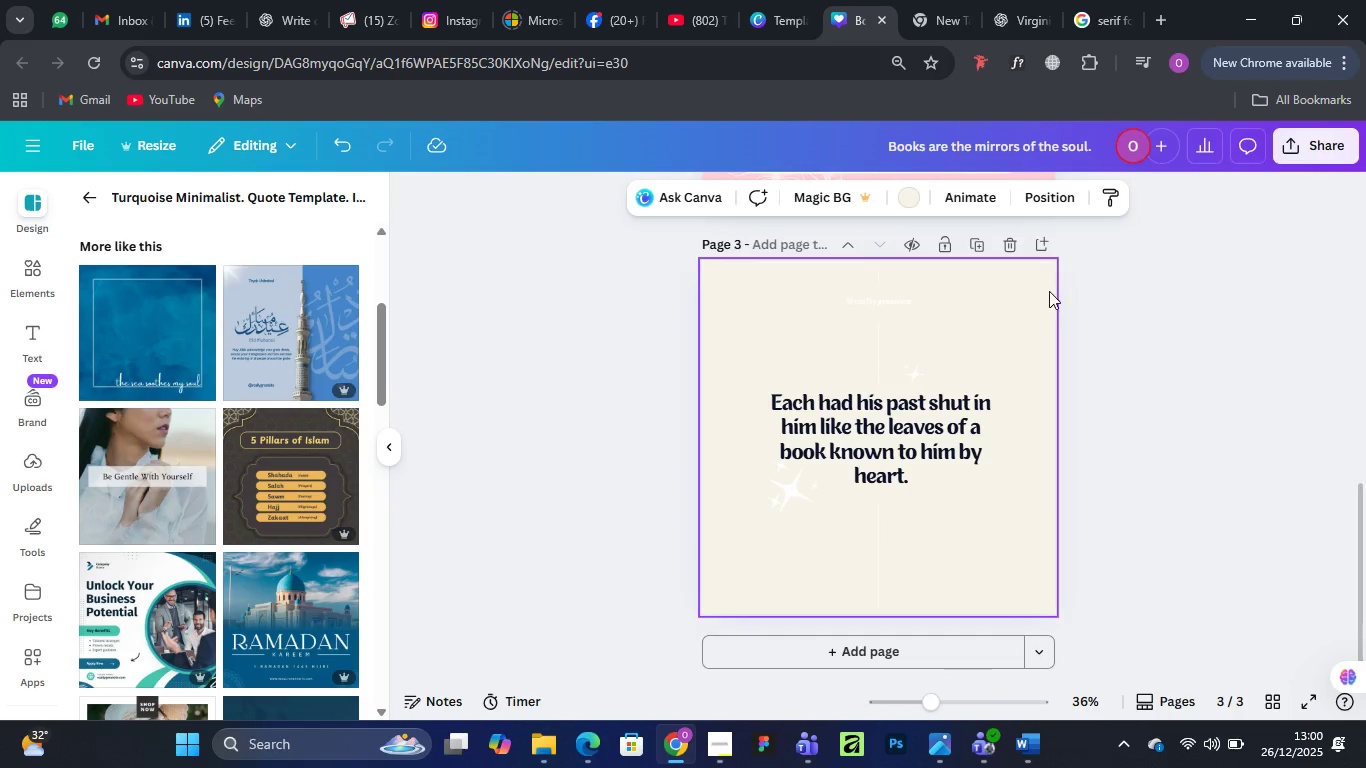 
left_click([1049, 291])
 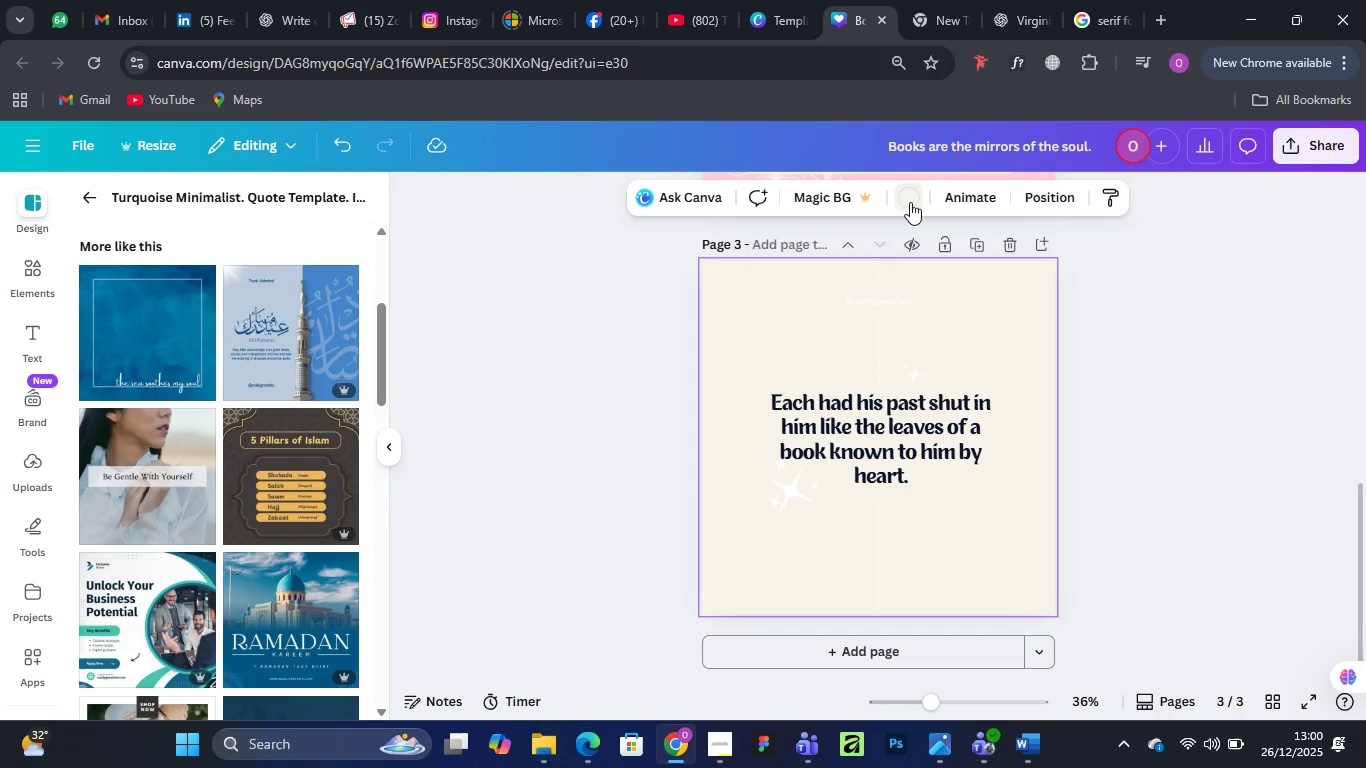 
left_click([914, 195])
 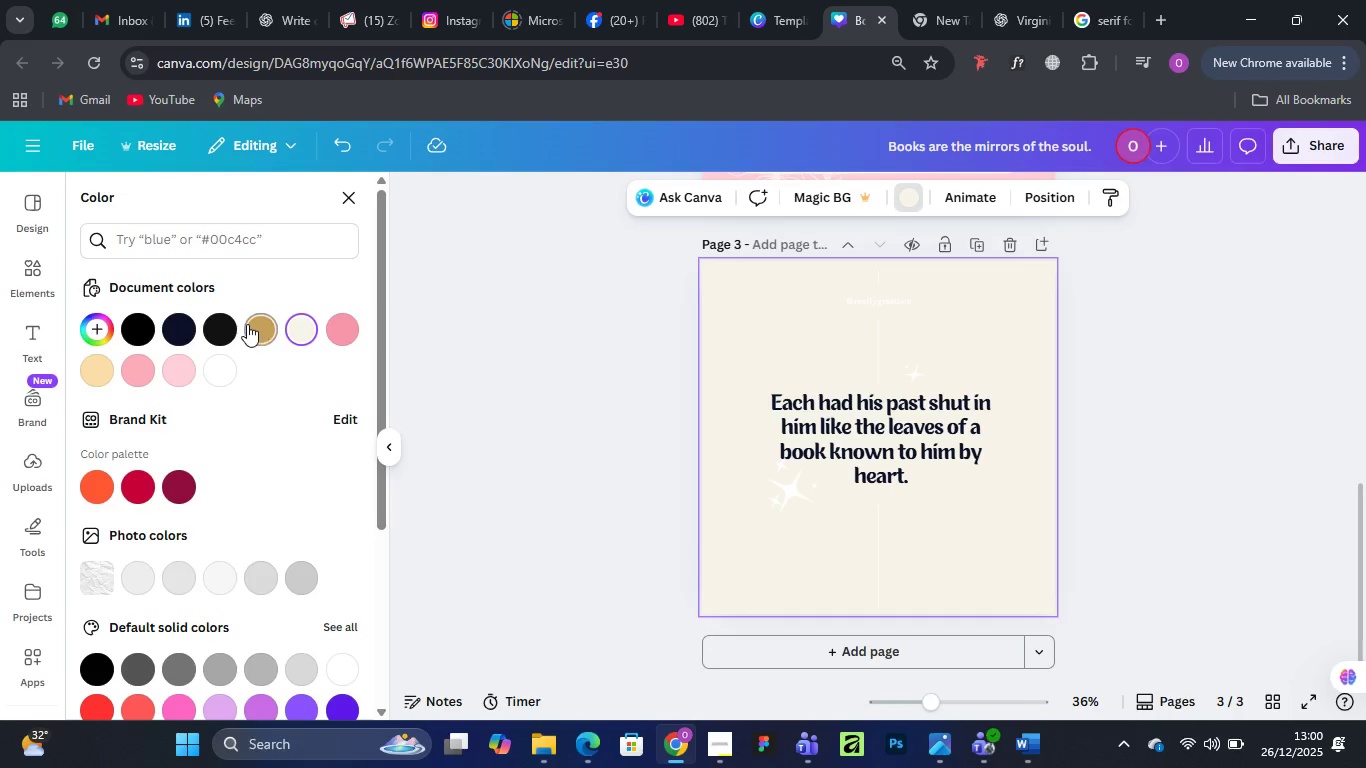 
left_click([265, 323])
 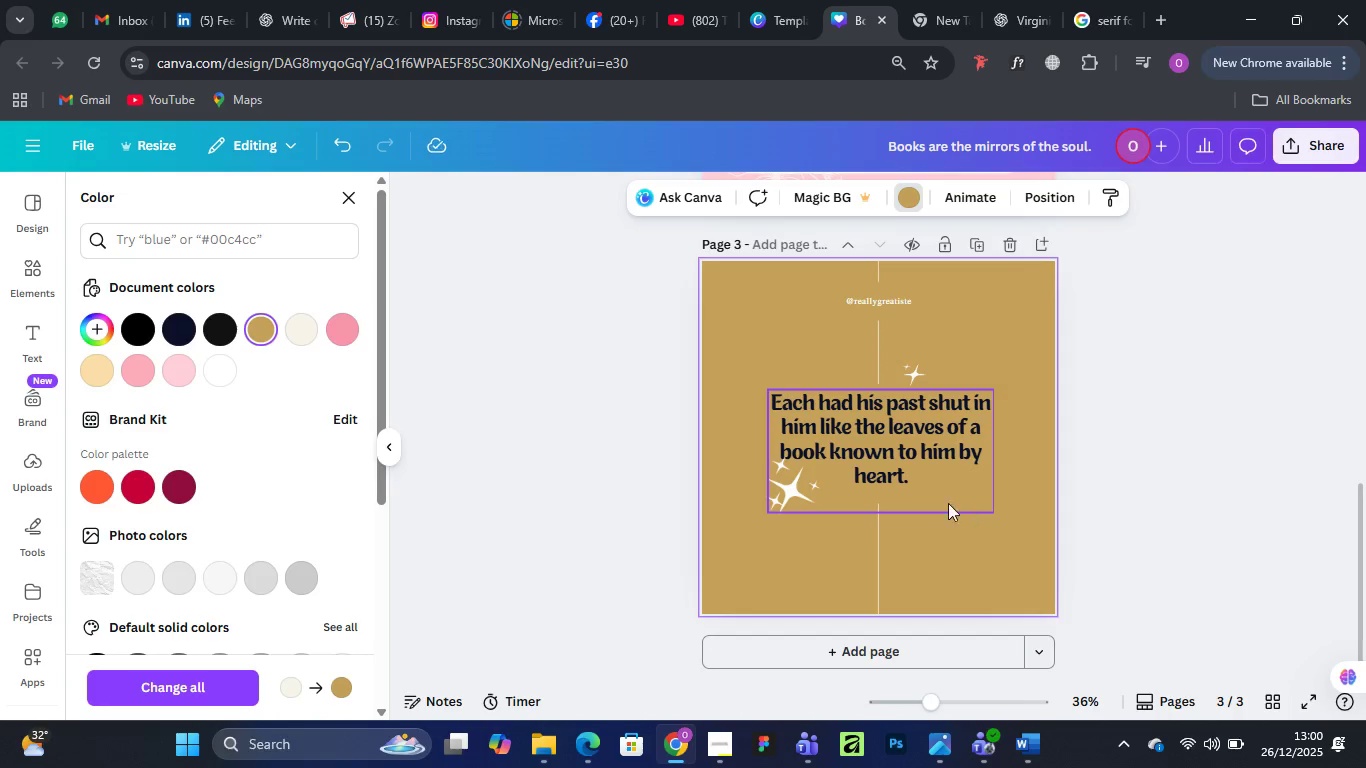 
scroll: coordinate [929, 465], scroll_direction: up, amount: 5.0
 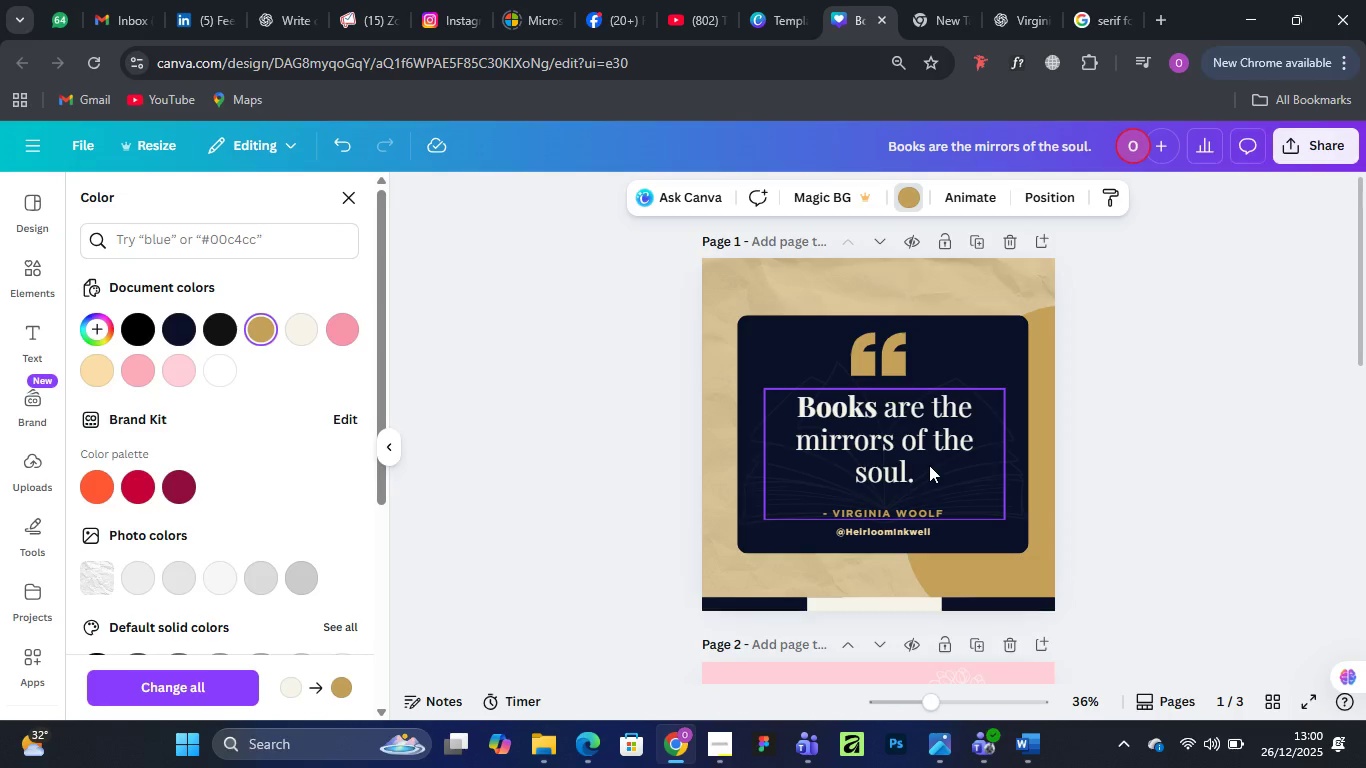 
scroll: coordinate [929, 464], scroll_direction: down, amount: 1.0
 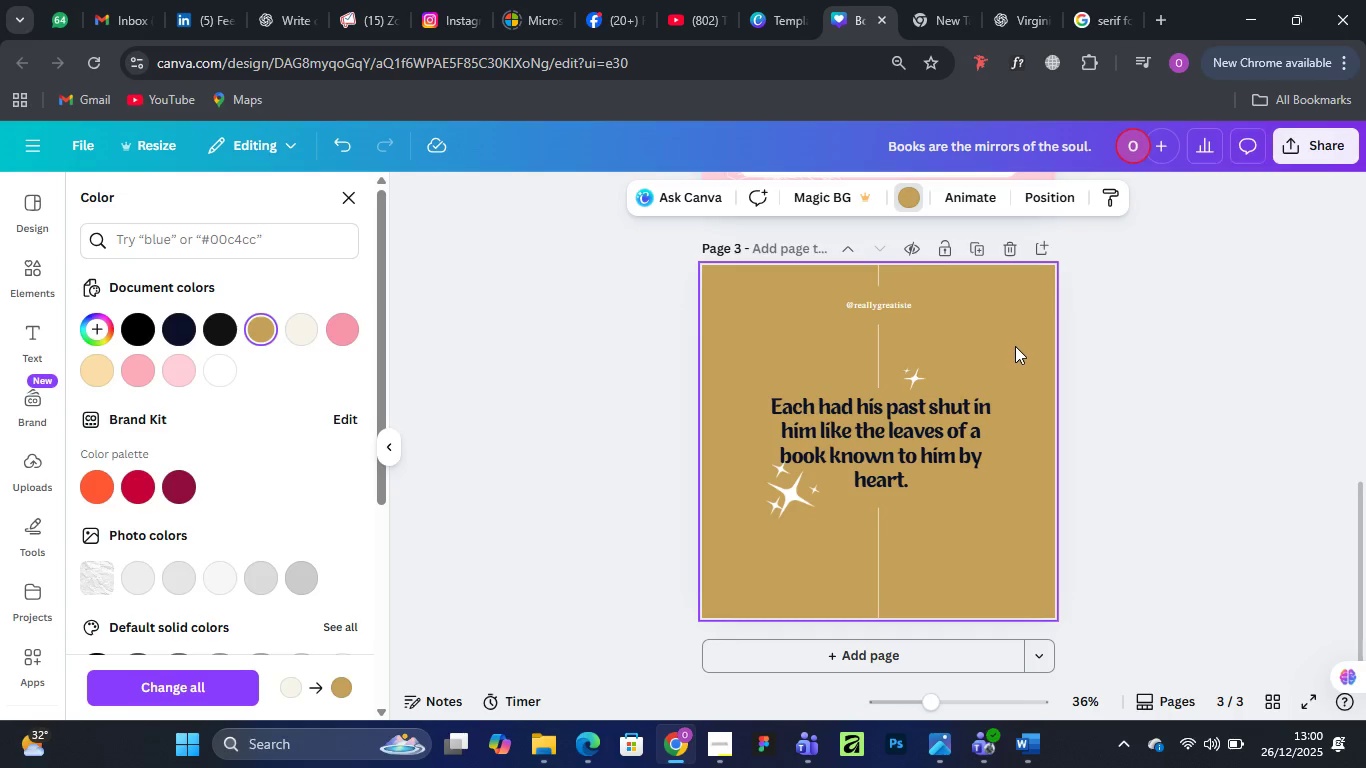 
wait(6.38)
 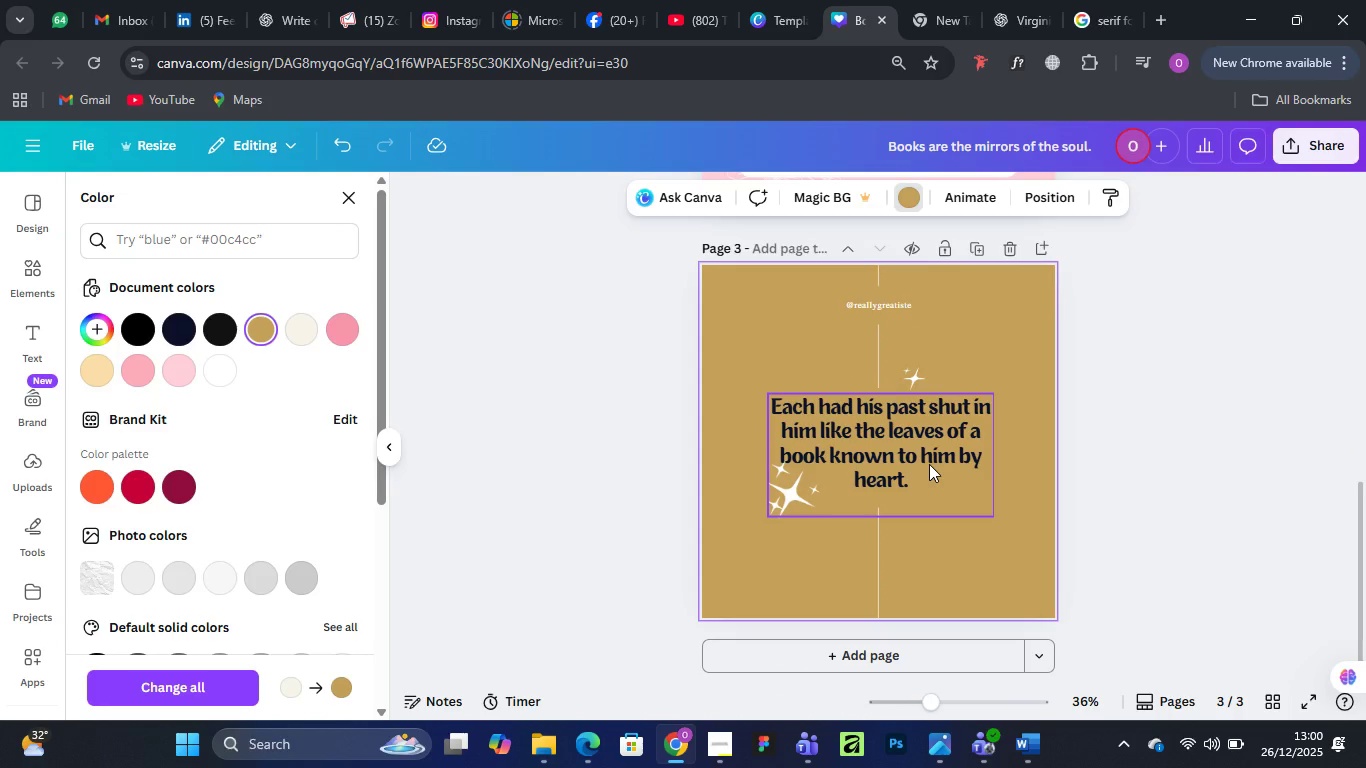 
left_click([882, 452])
 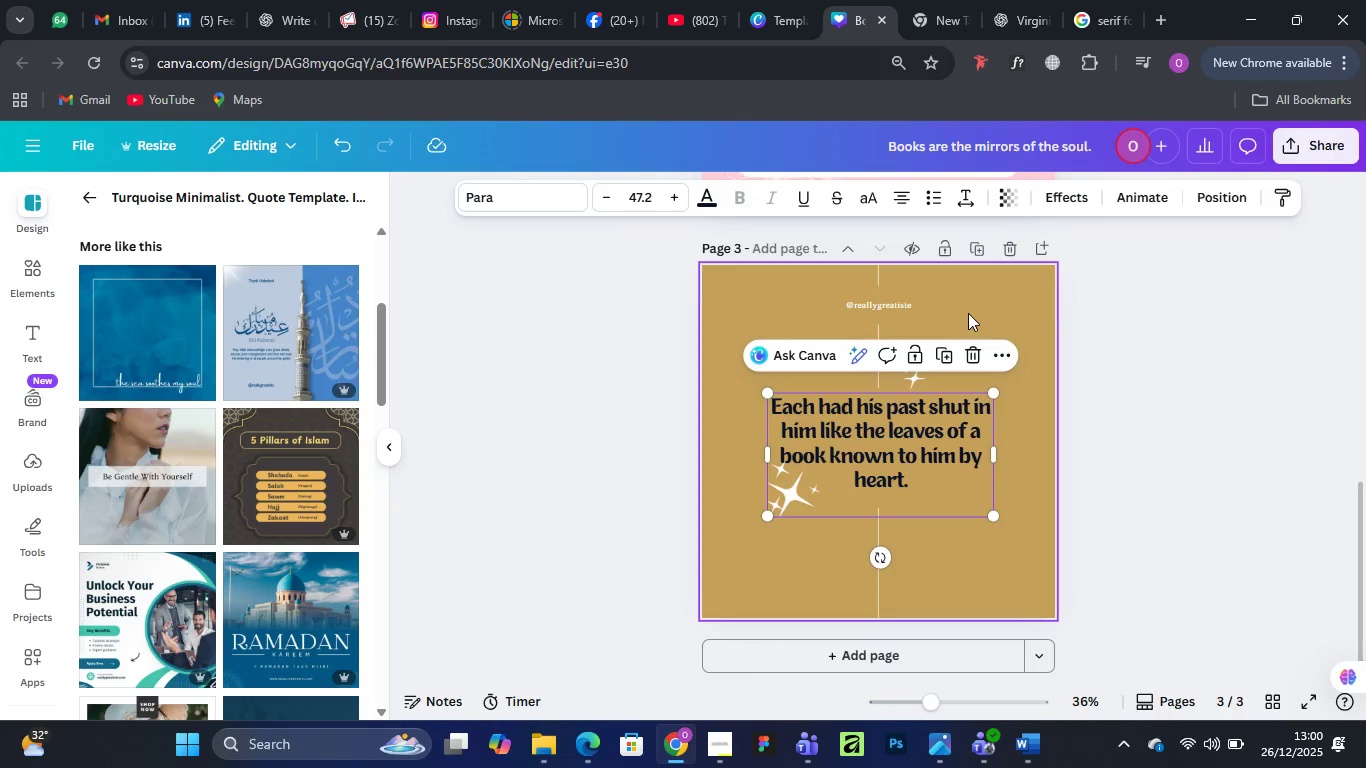 
scroll: coordinate [969, 313], scroll_direction: up, amount: 4.0
 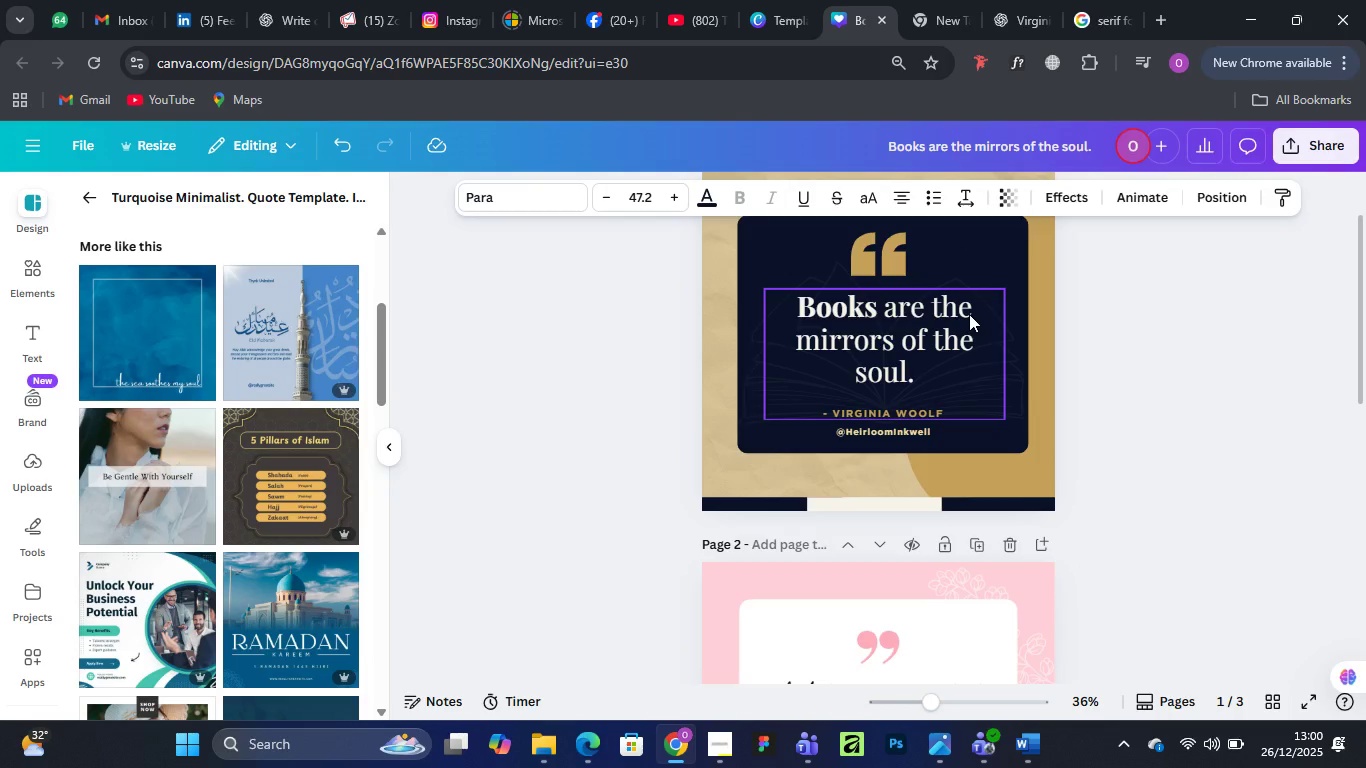 
scroll: coordinate [969, 314], scroll_direction: down, amount: 4.0
 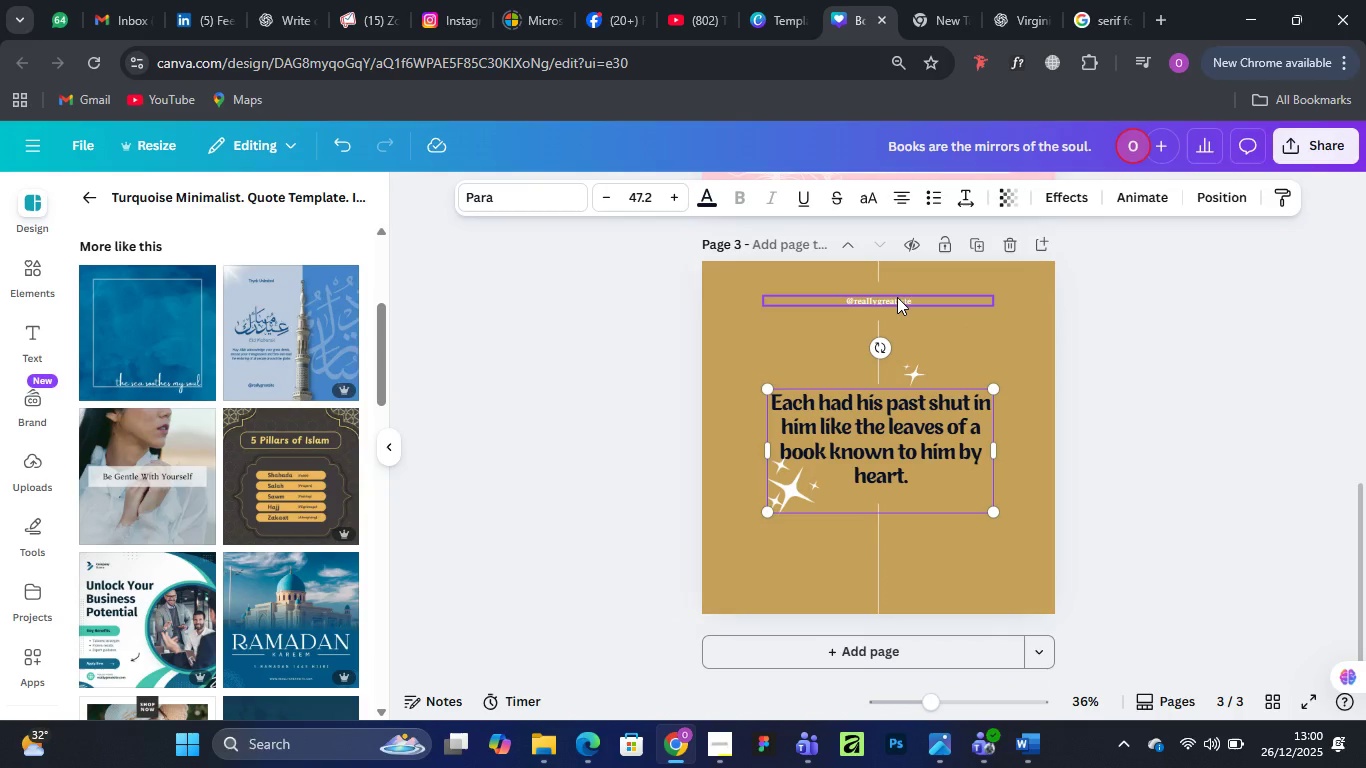 
wait(6.7)
 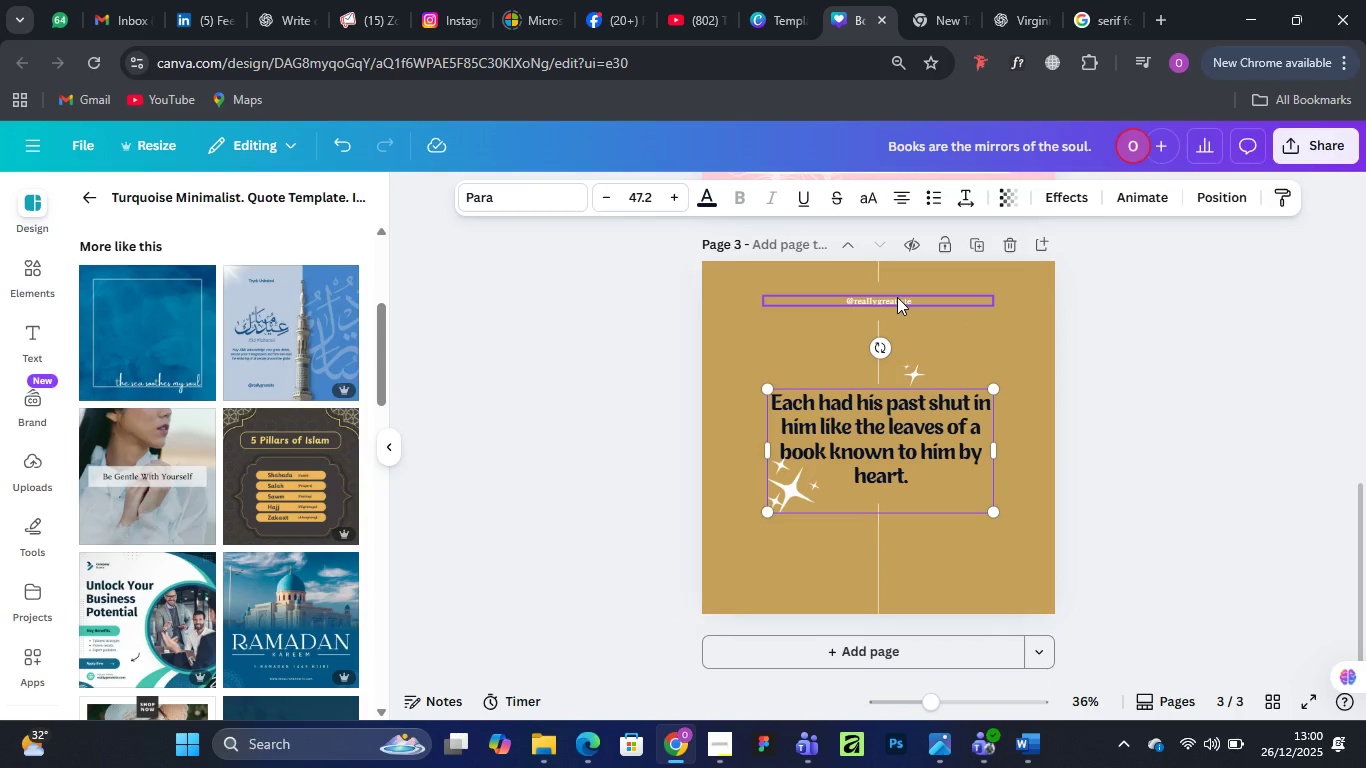 
left_click([878, 569])
 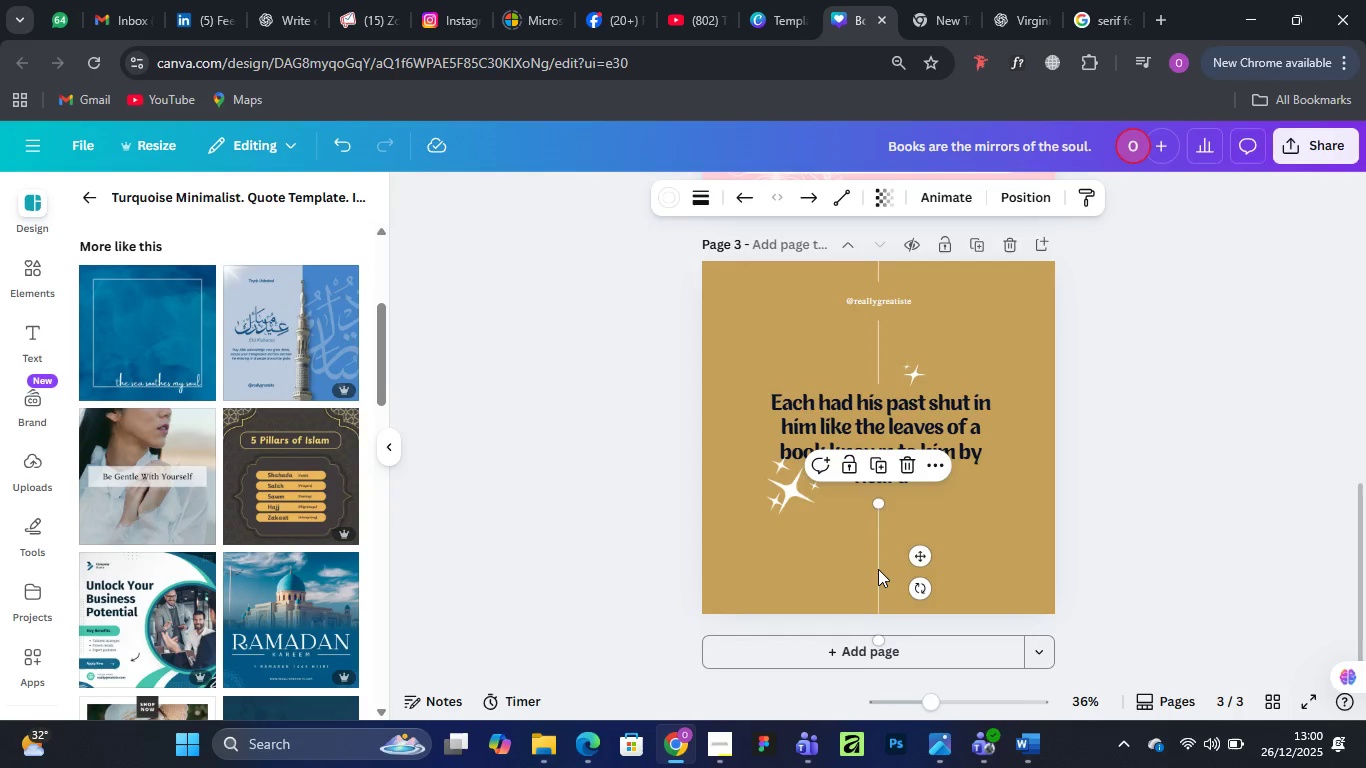 
left_click_drag(start_coordinate=[878, 569], to_coordinate=[883, 597])
 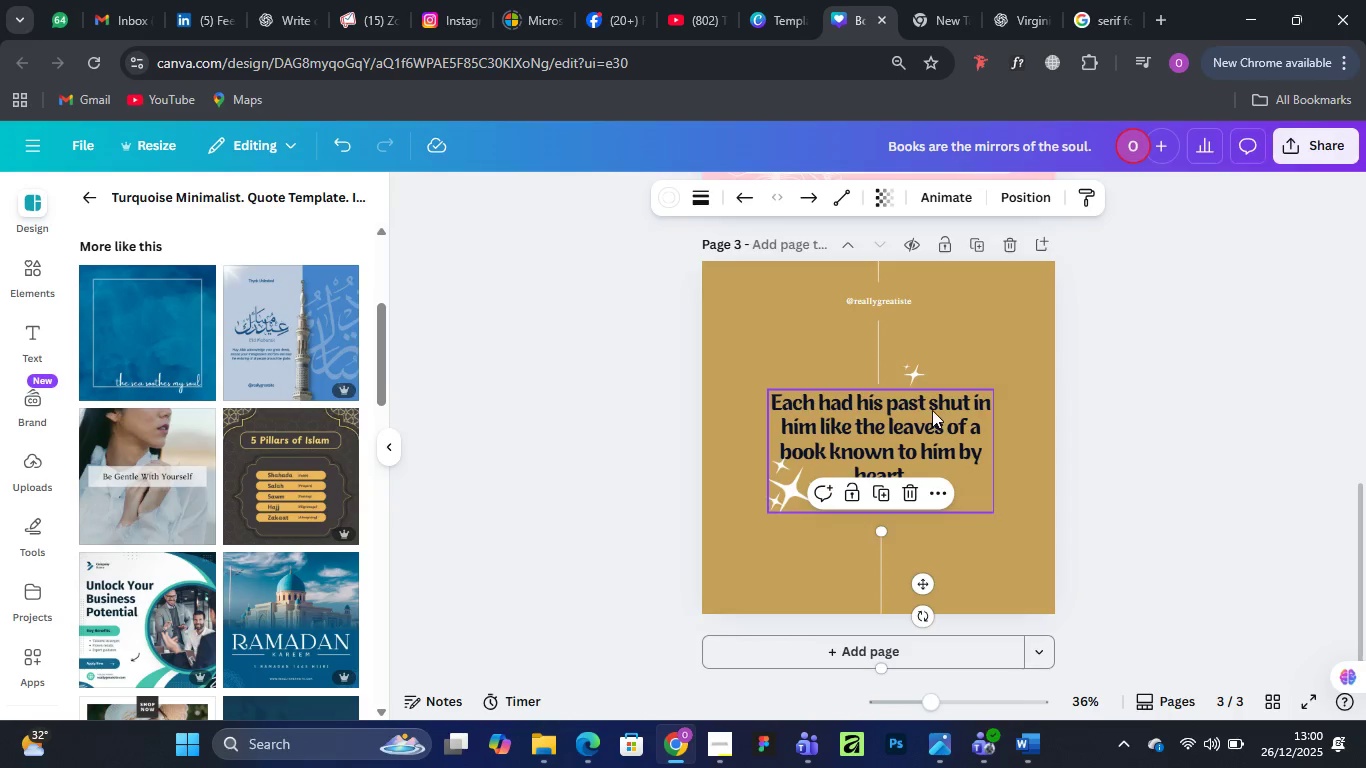 
scroll: coordinate [919, 363], scroll_direction: up, amount: 5.0
 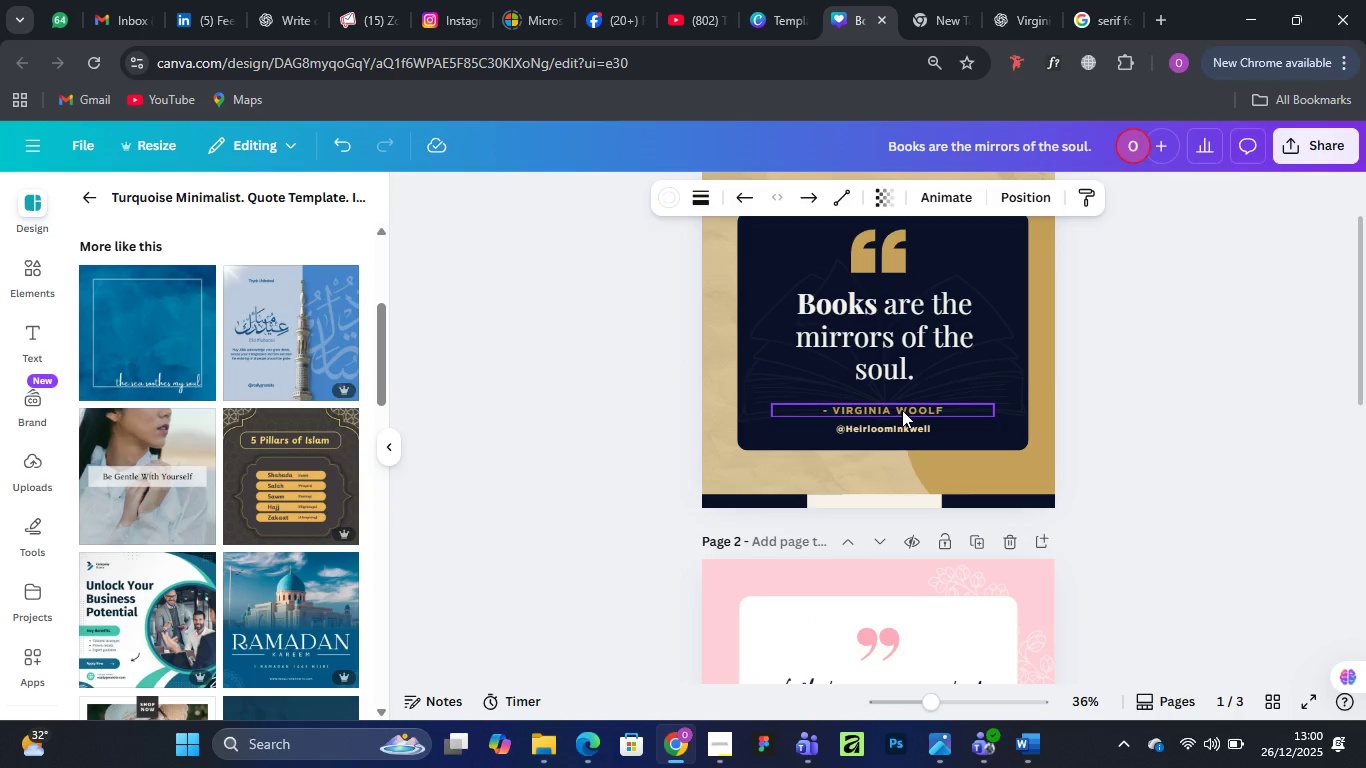 
left_click([902, 410])
 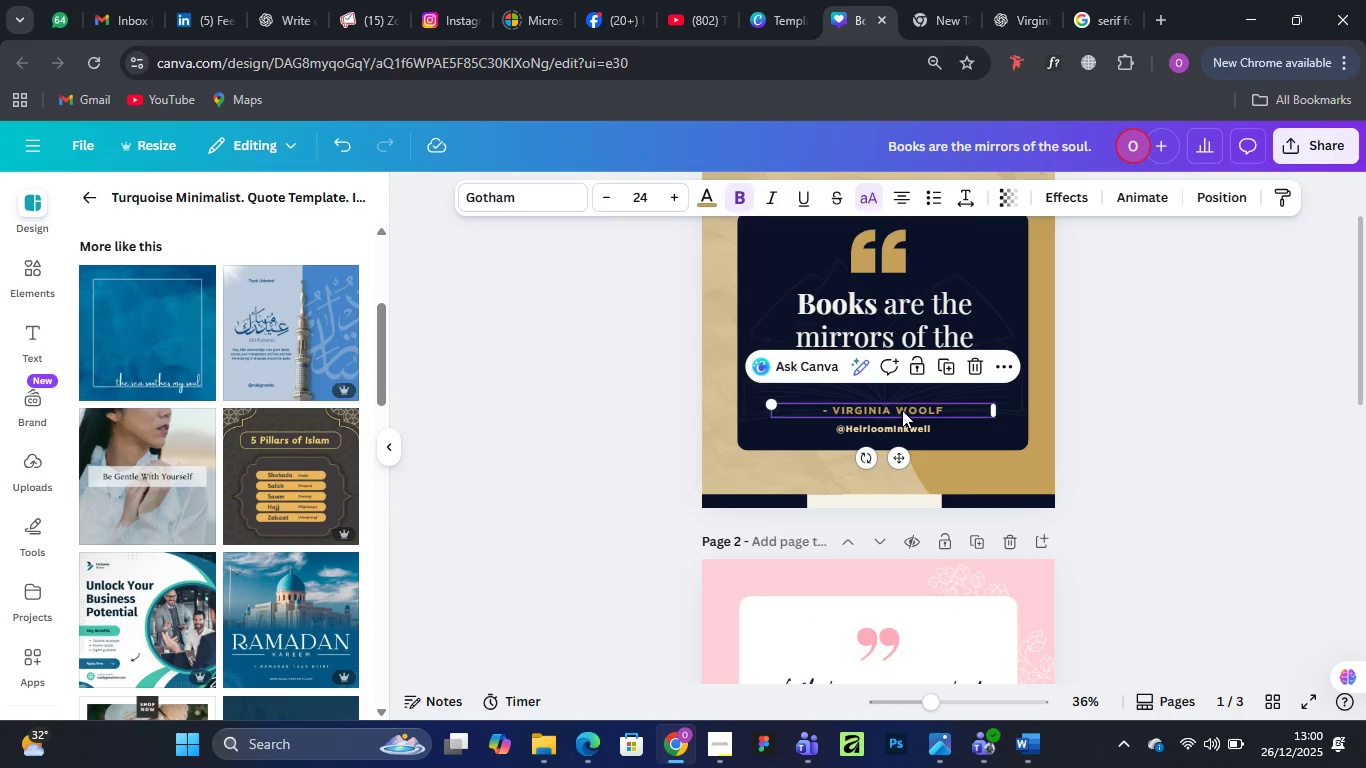 
right_click([902, 410])
 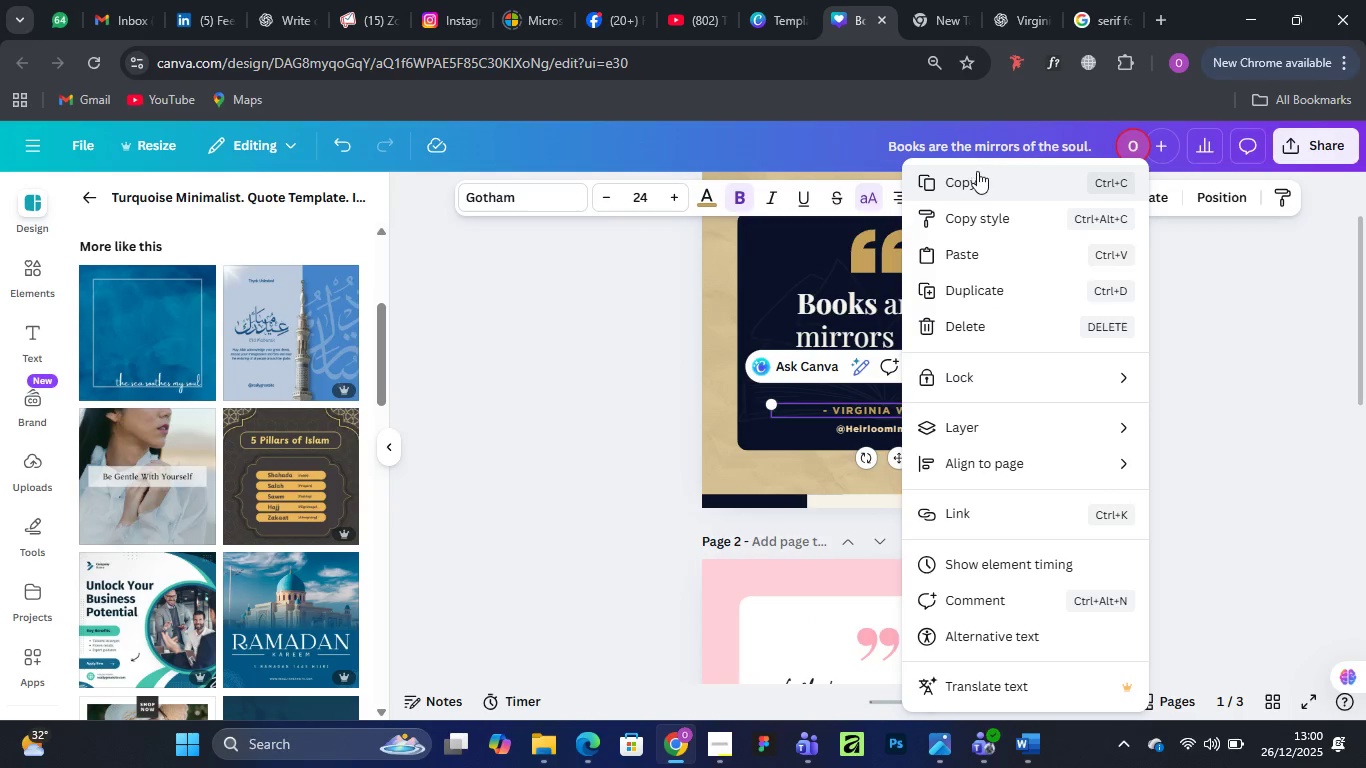 
left_click([978, 186])
 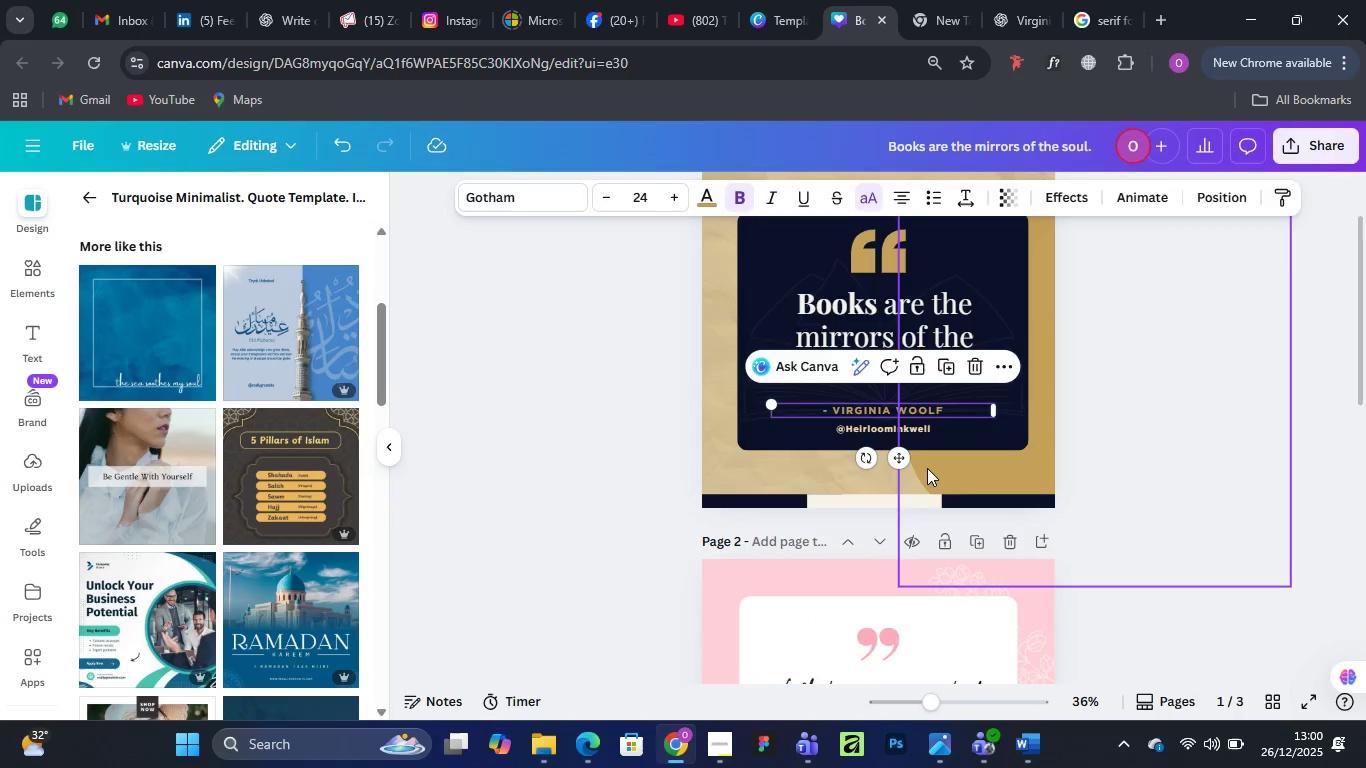 
scroll: coordinate [921, 463], scroll_direction: down, amount: 8.0
 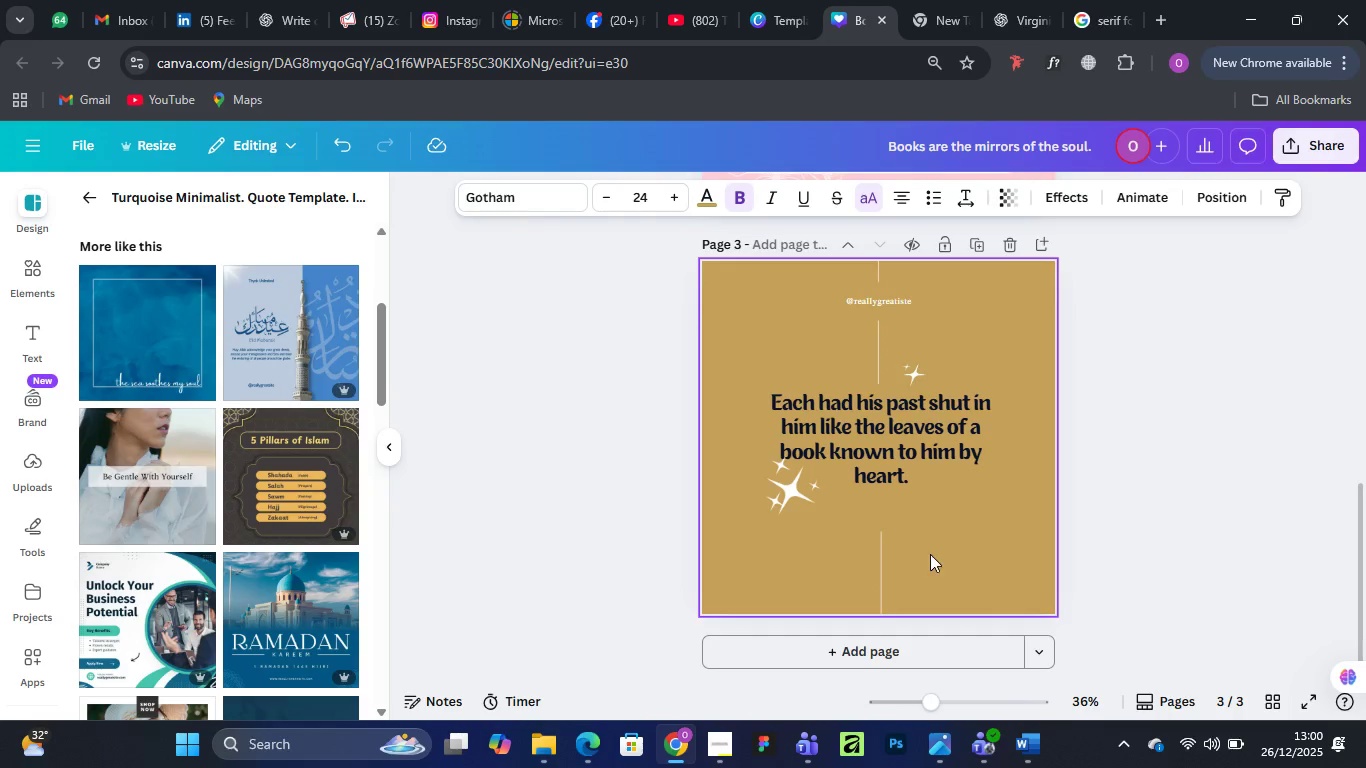 
key(Control+V)
 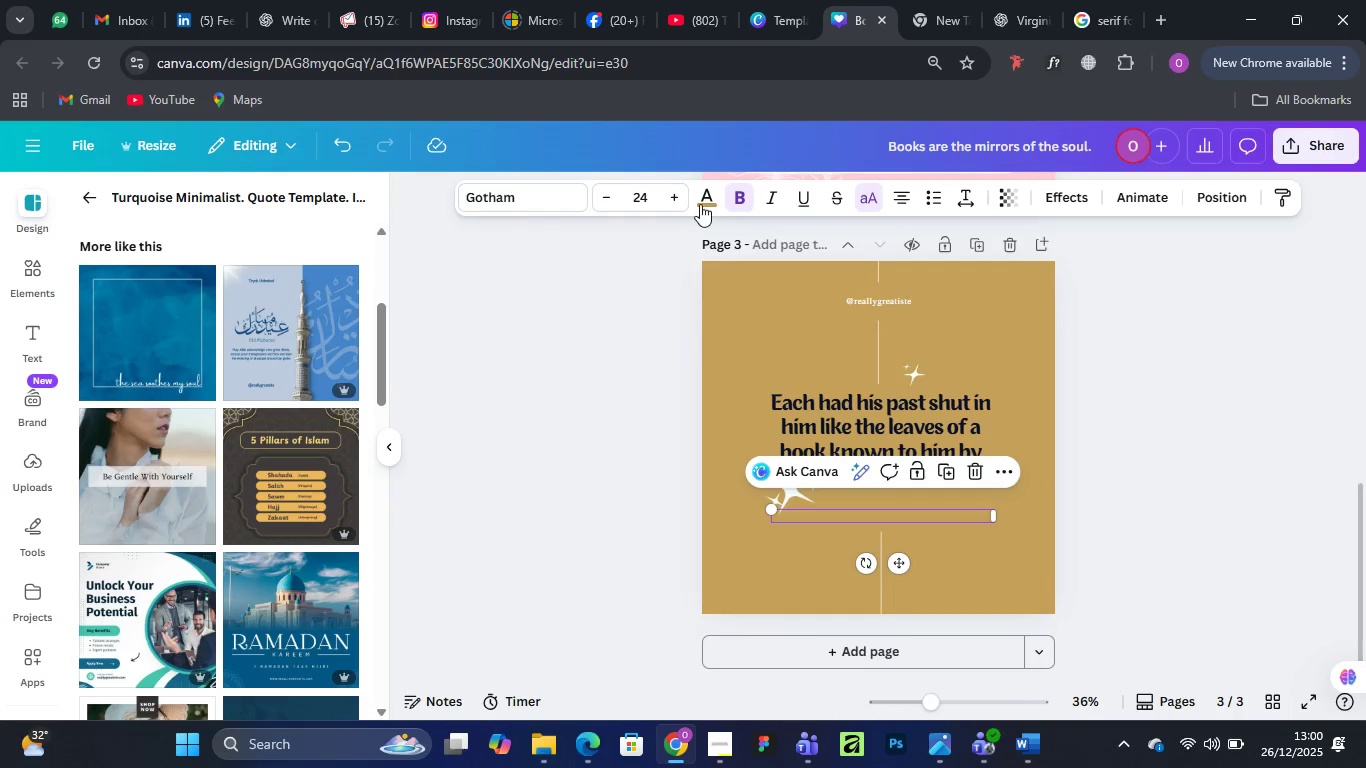 
left_click([703, 197])
 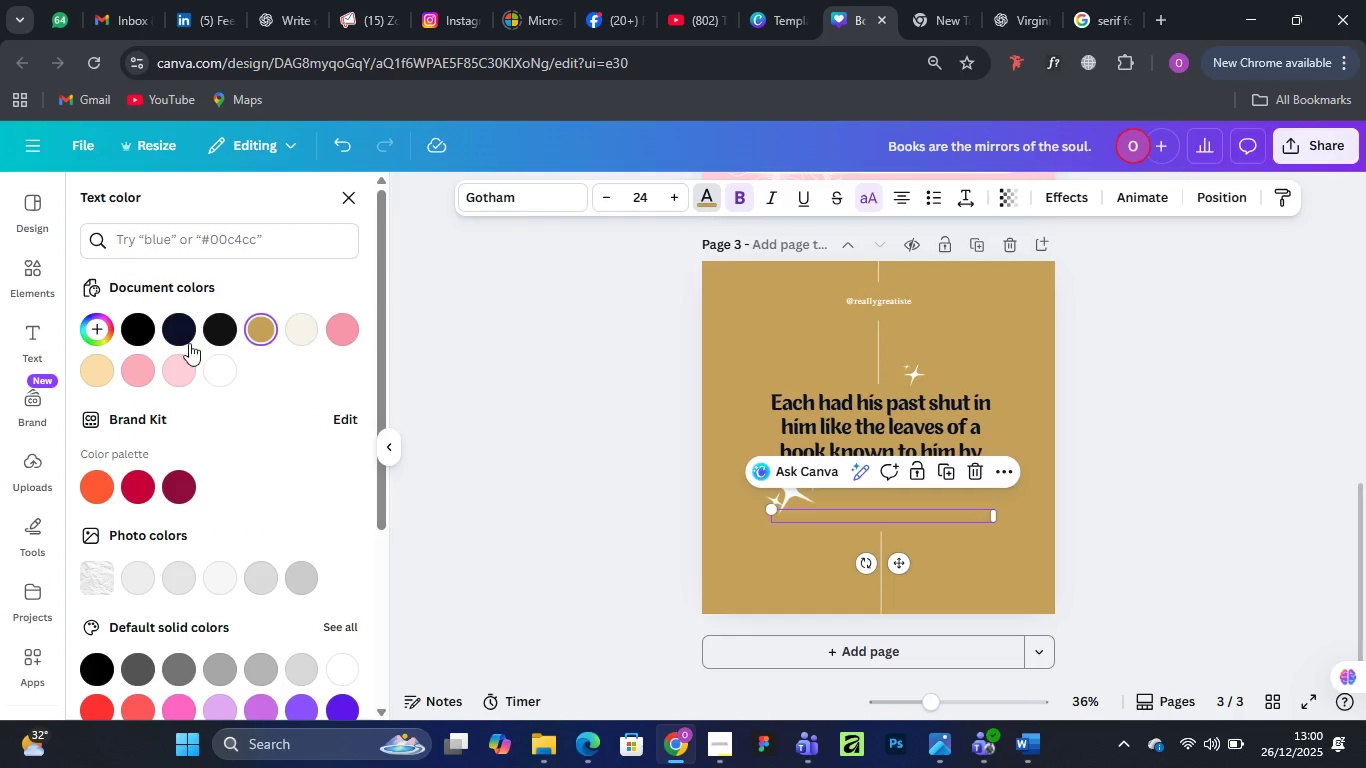 
left_click([183, 321])
 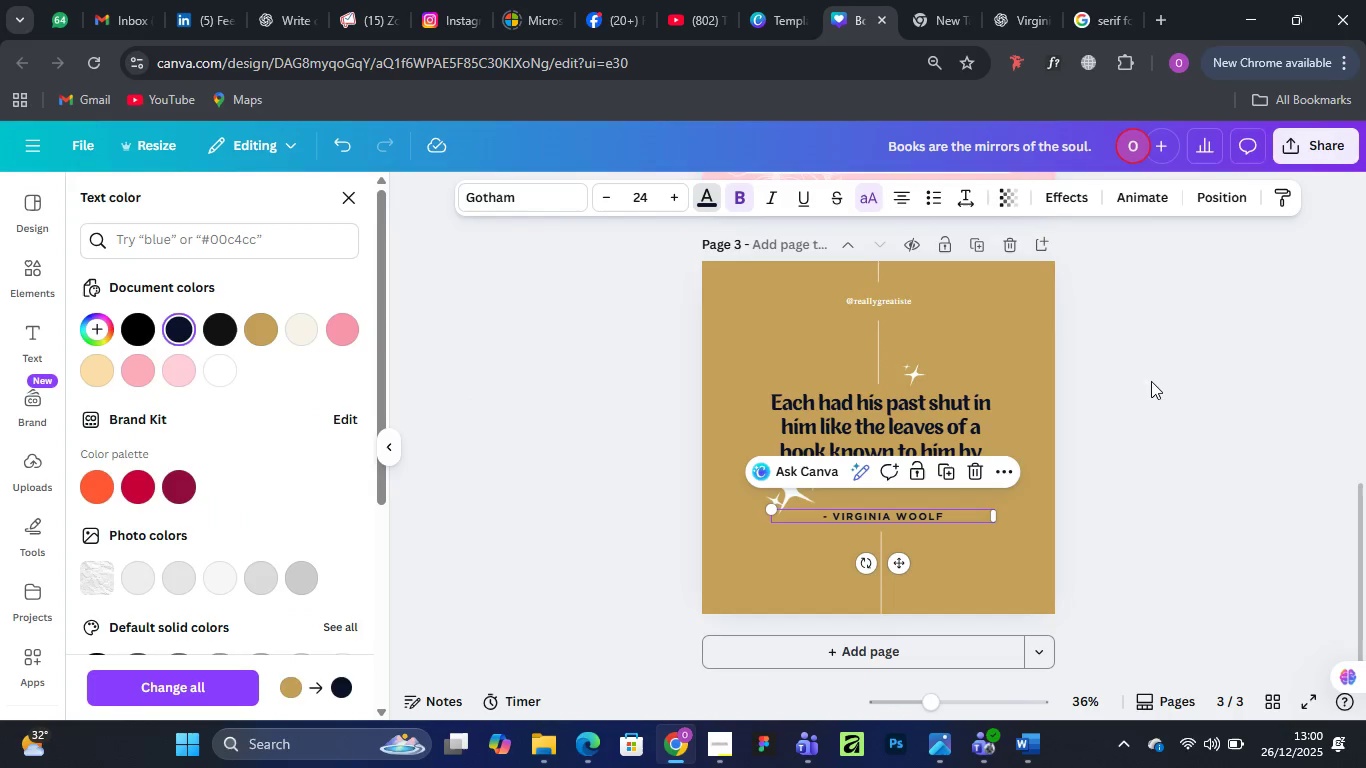 
left_click([1235, 344])
 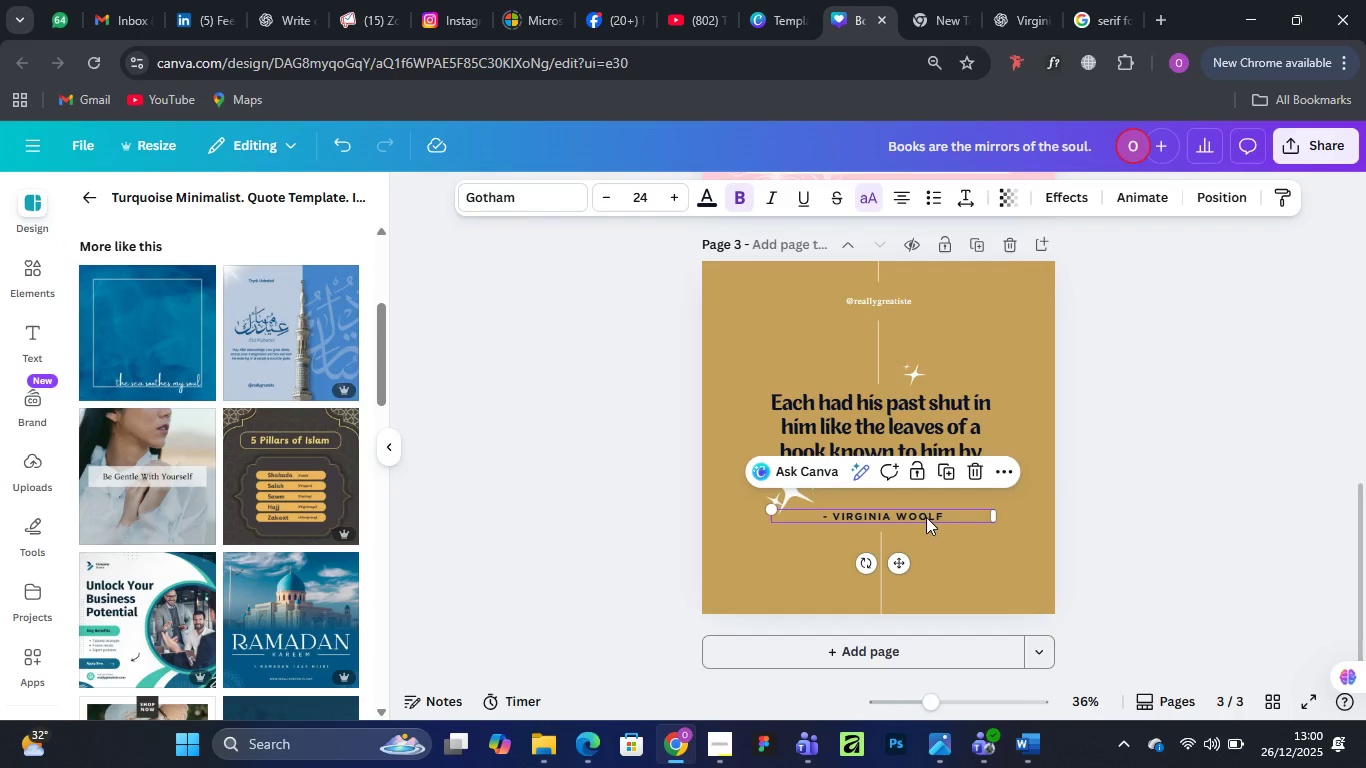 
left_click_drag(start_coordinate=[925, 516], to_coordinate=[922, 503])
 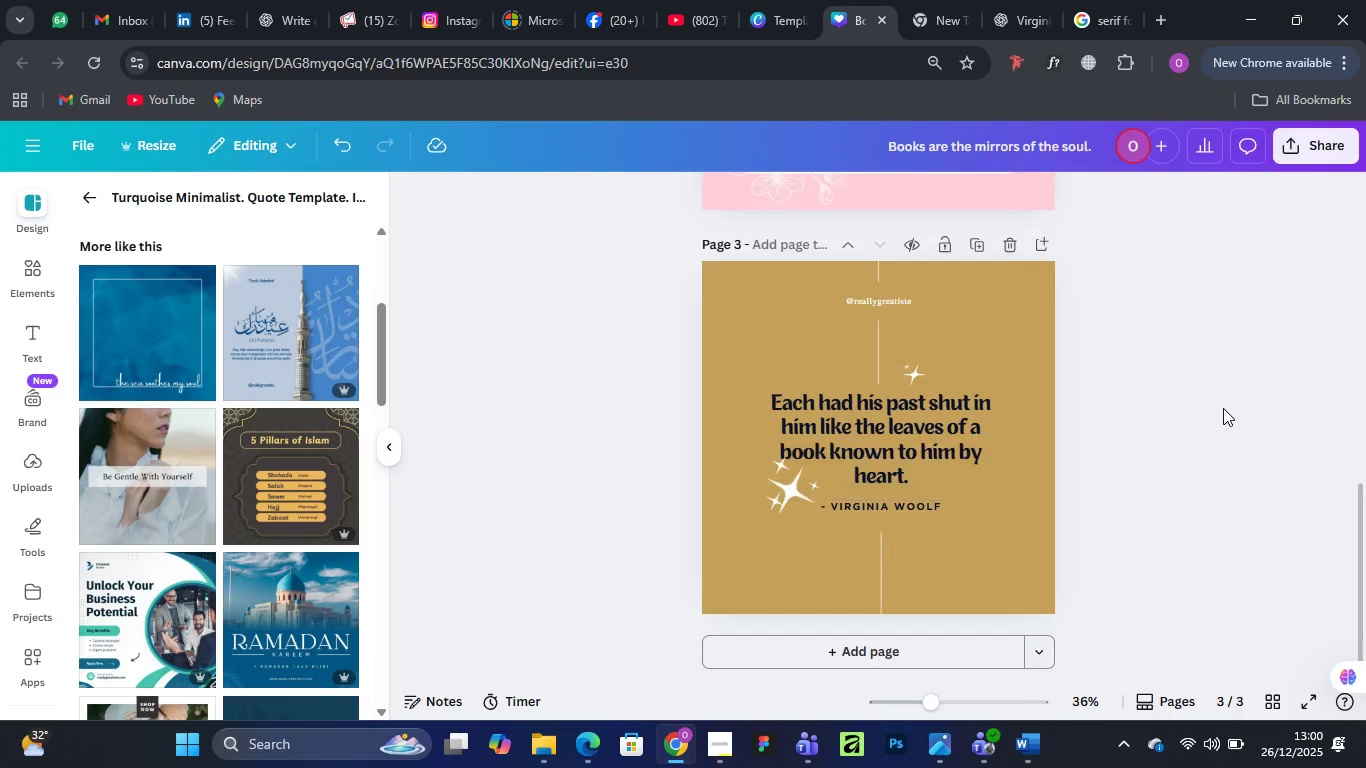 
left_click([1223, 408])
 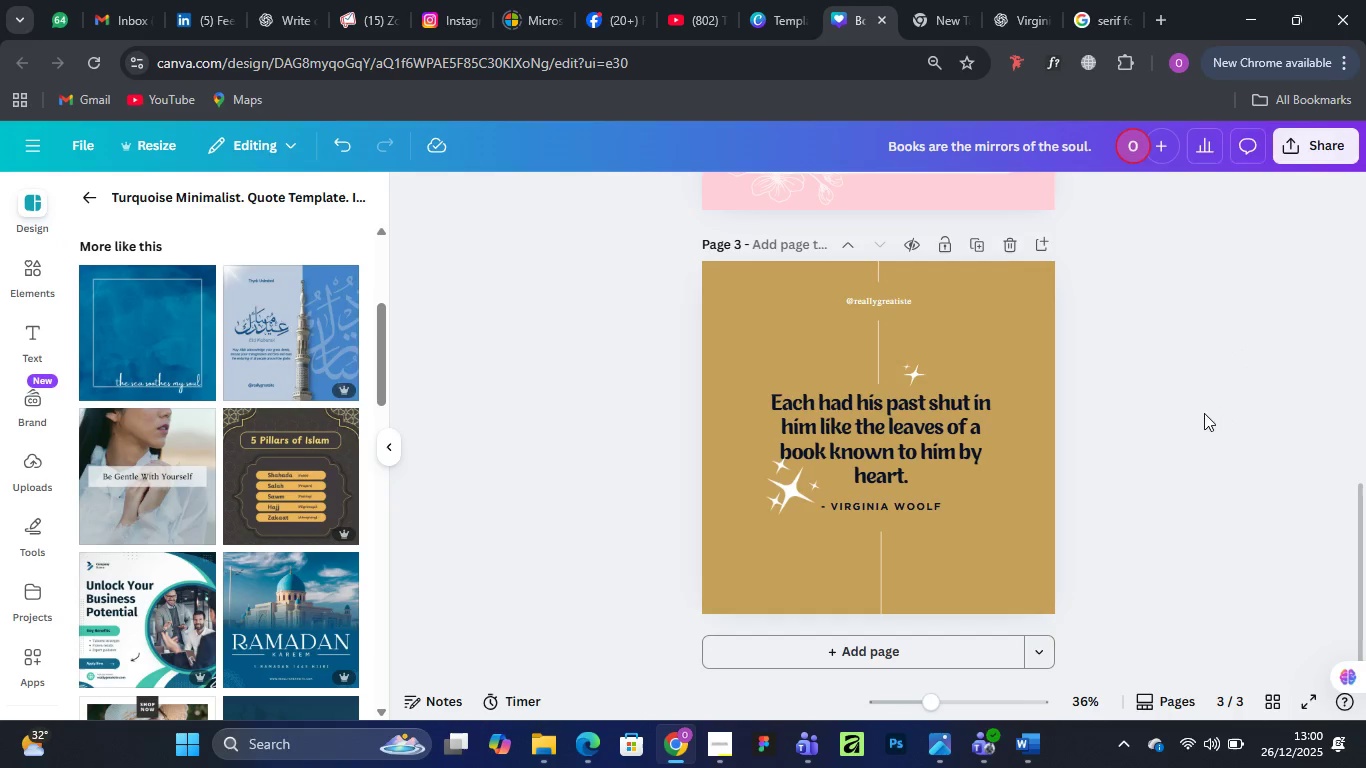 
left_click([783, 497])
 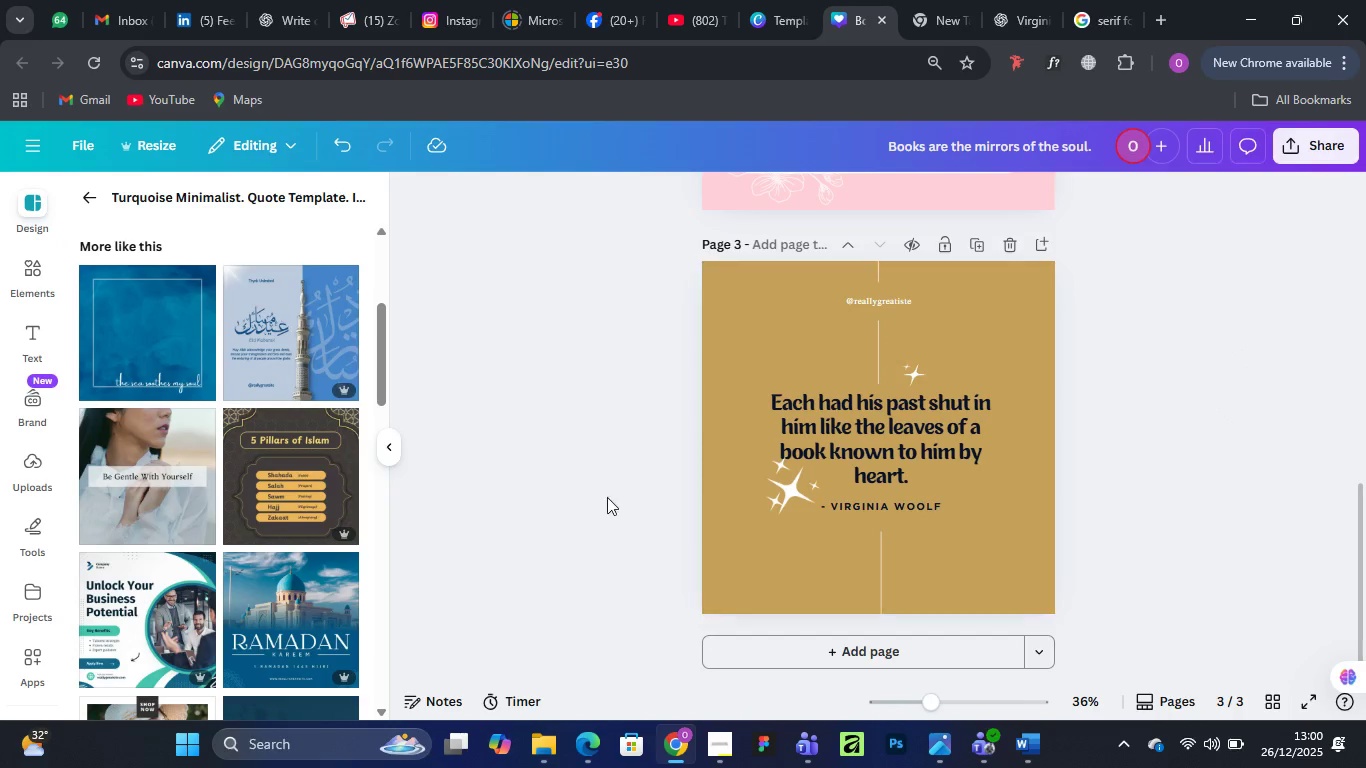 
left_click([534, 482])
 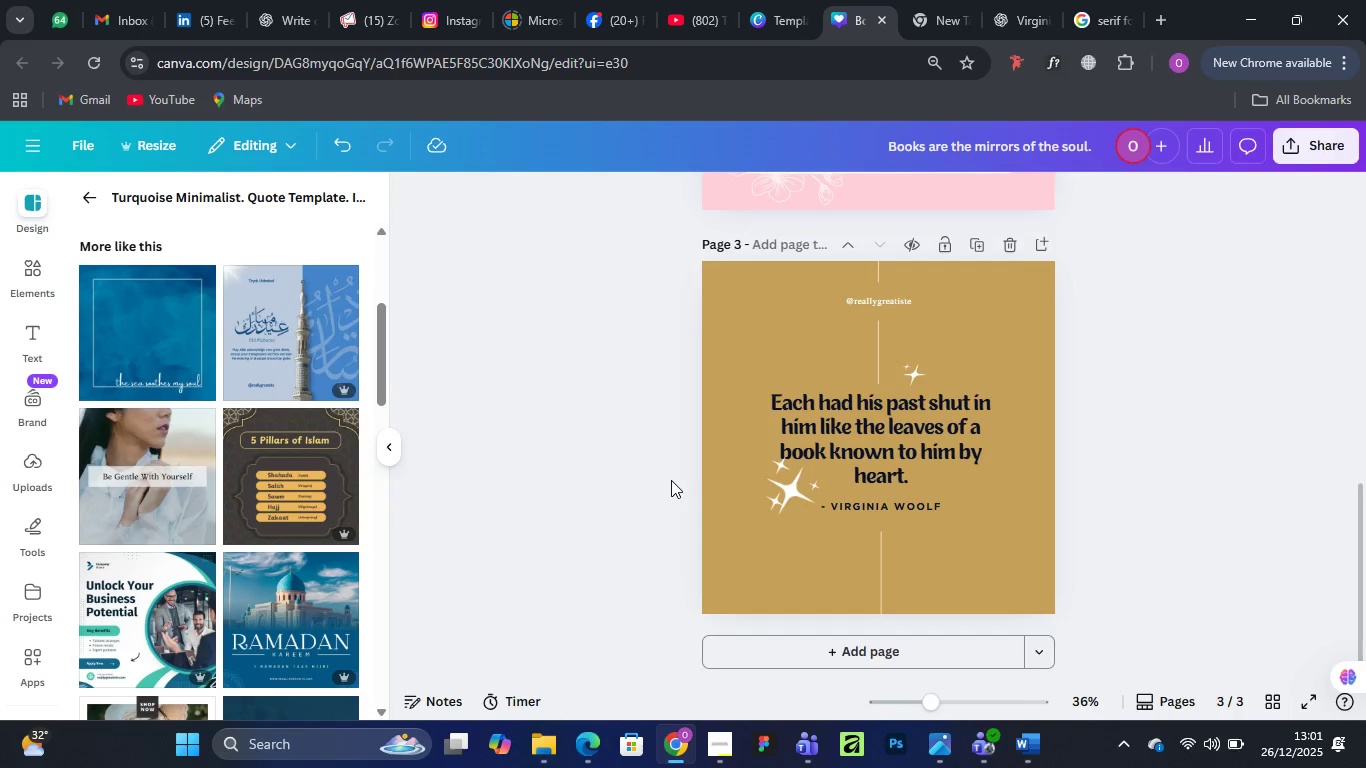 
left_click([593, 459])
 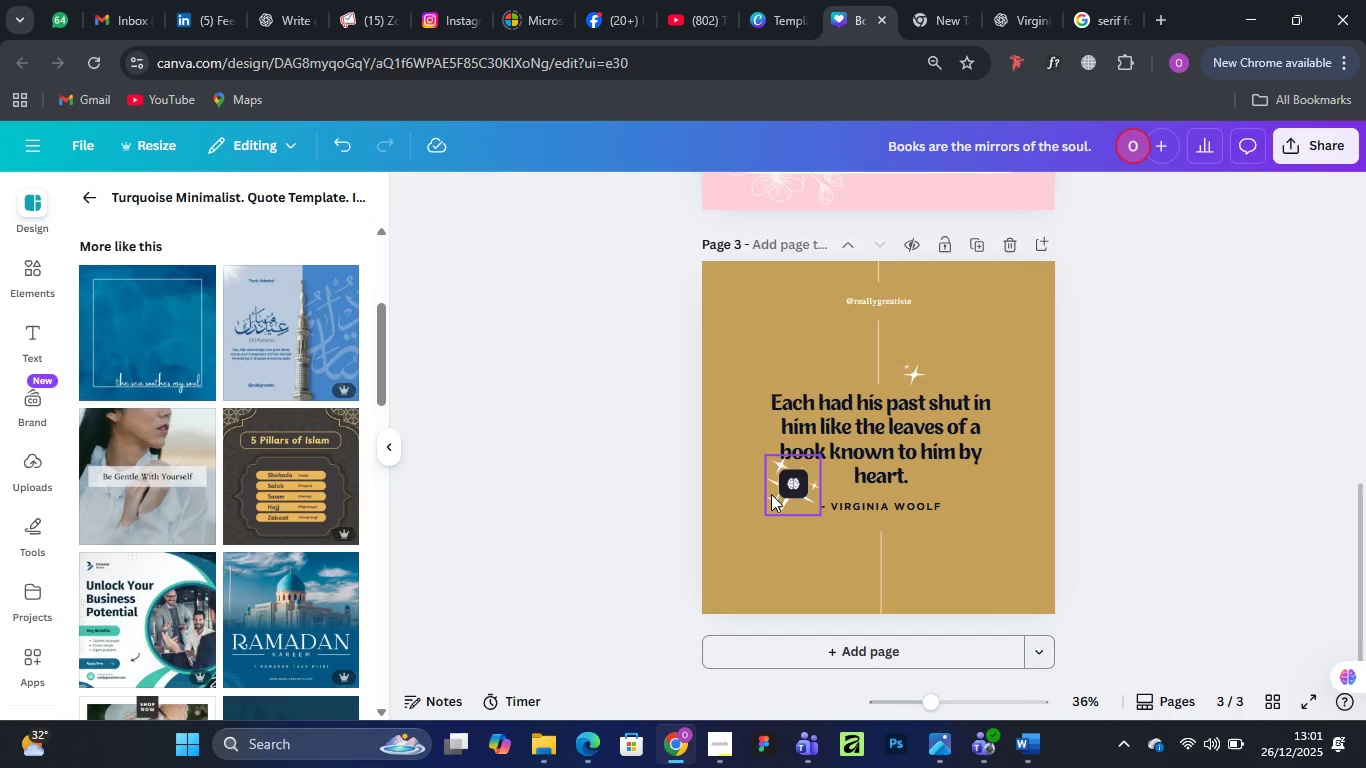 
left_click([771, 494])
 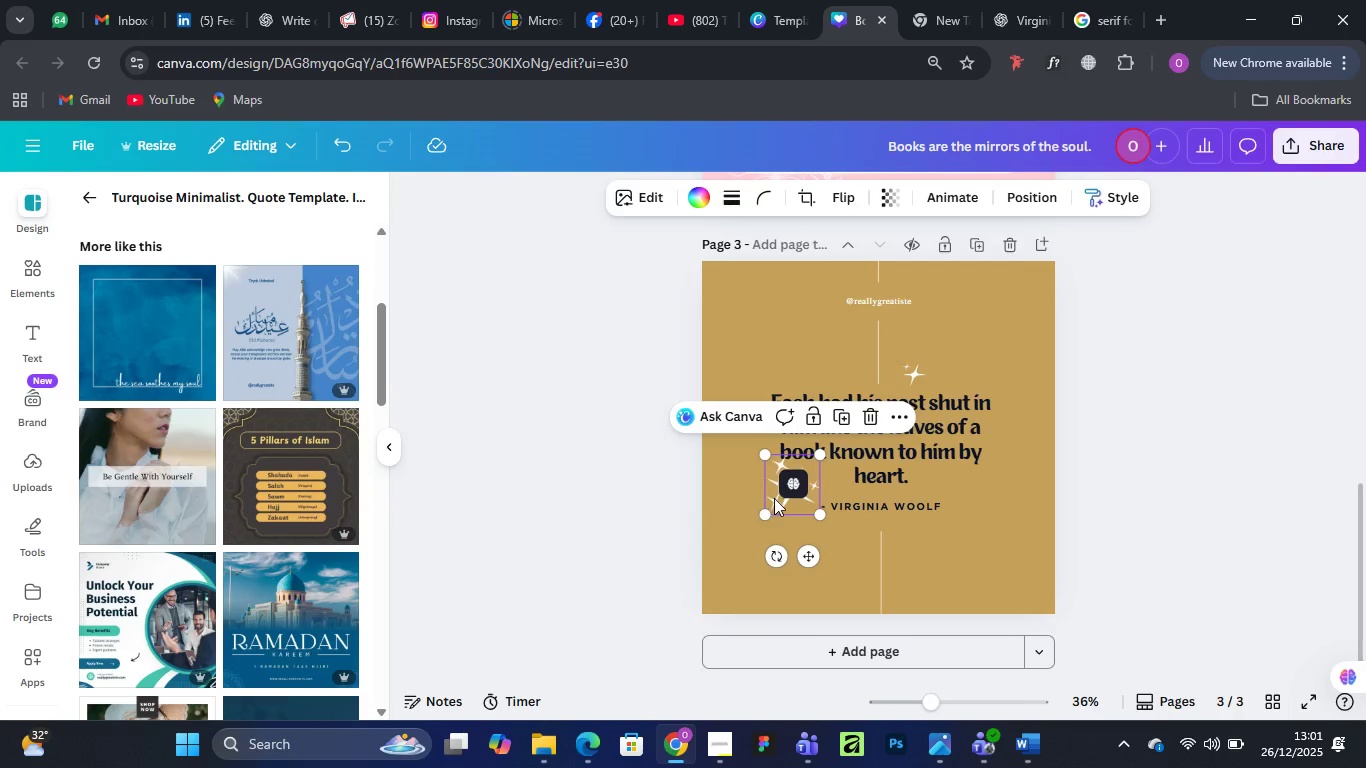 
left_click_drag(start_coordinate=[773, 498], to_coordinate=[755, 515])
 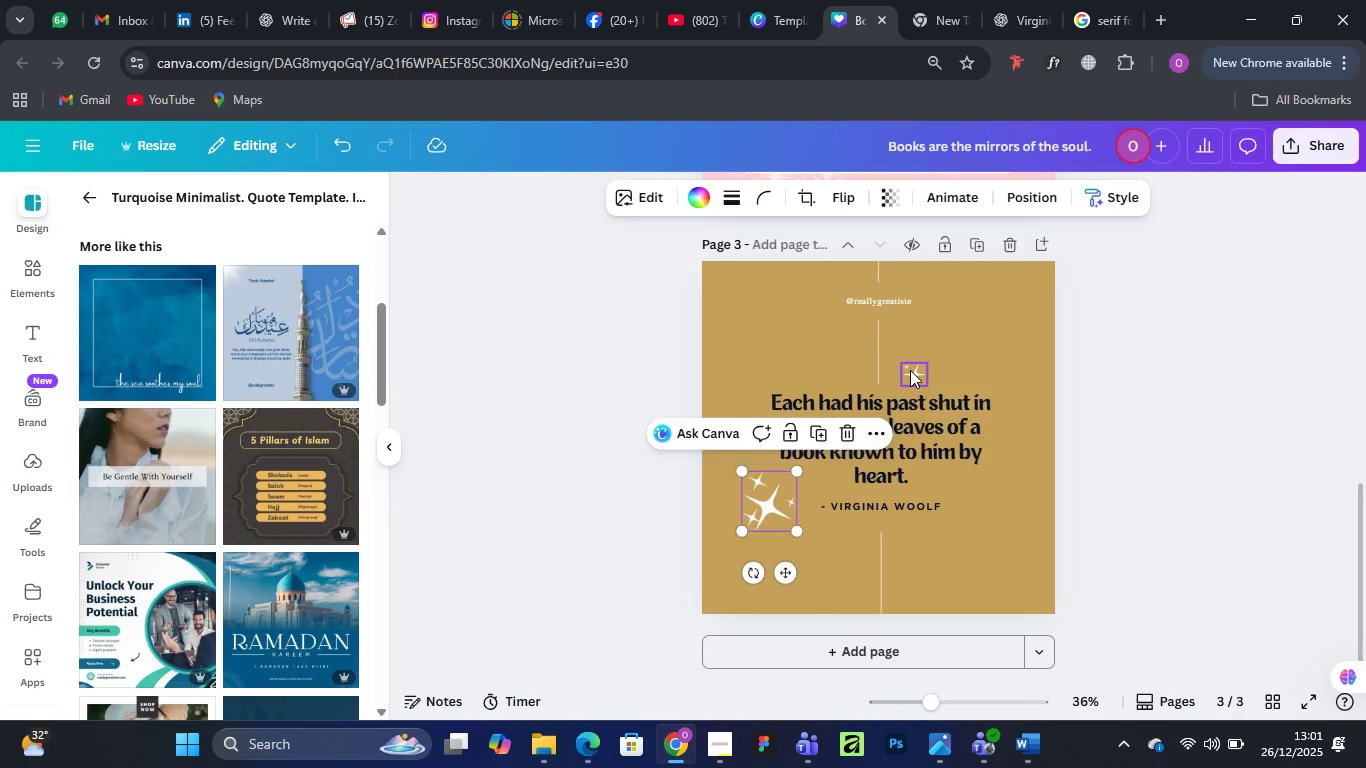 
left_click_drag(start_coordinate=[910, 370], to_coordinate=[939, 354])
 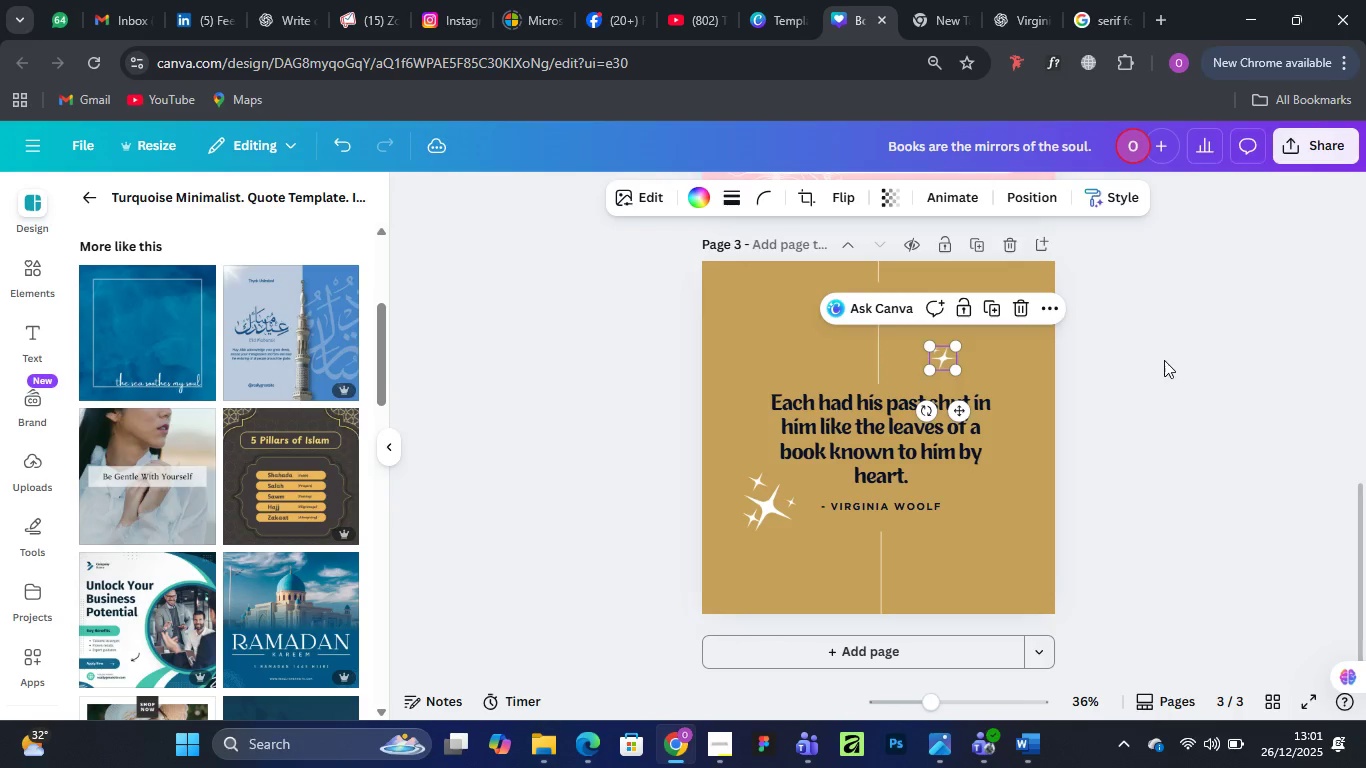 
left_click([1164, 360])
 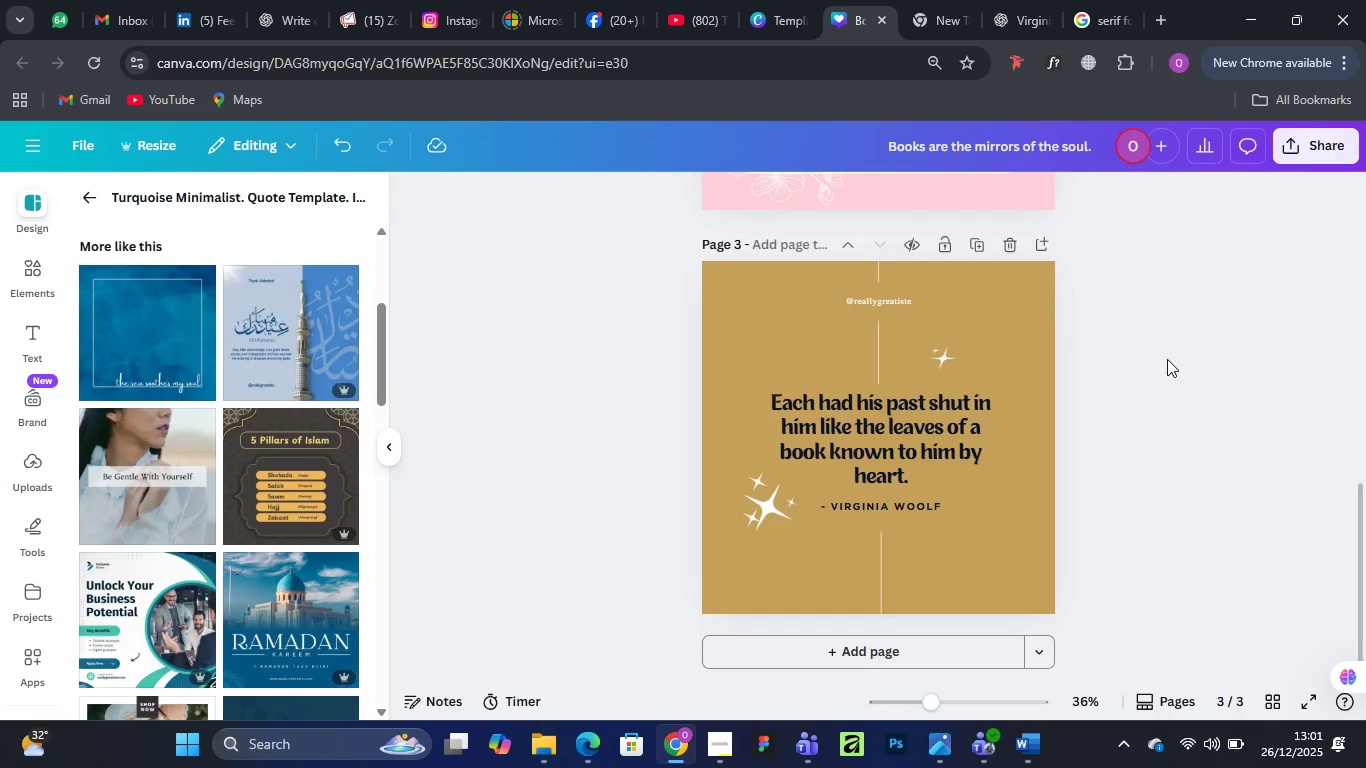 
wait(7.84)
 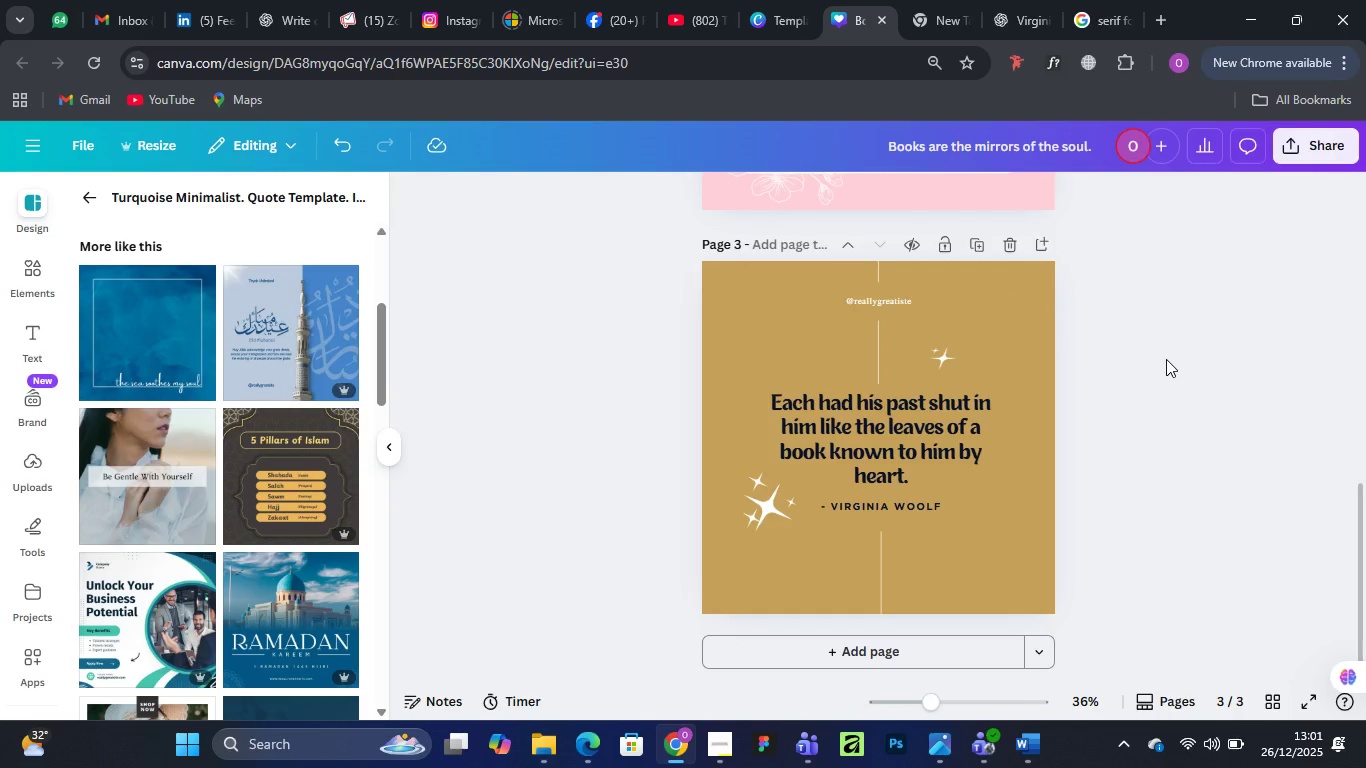 
scroll: coordinate [826, 396], scroll_direction: up, amount: 7.0
 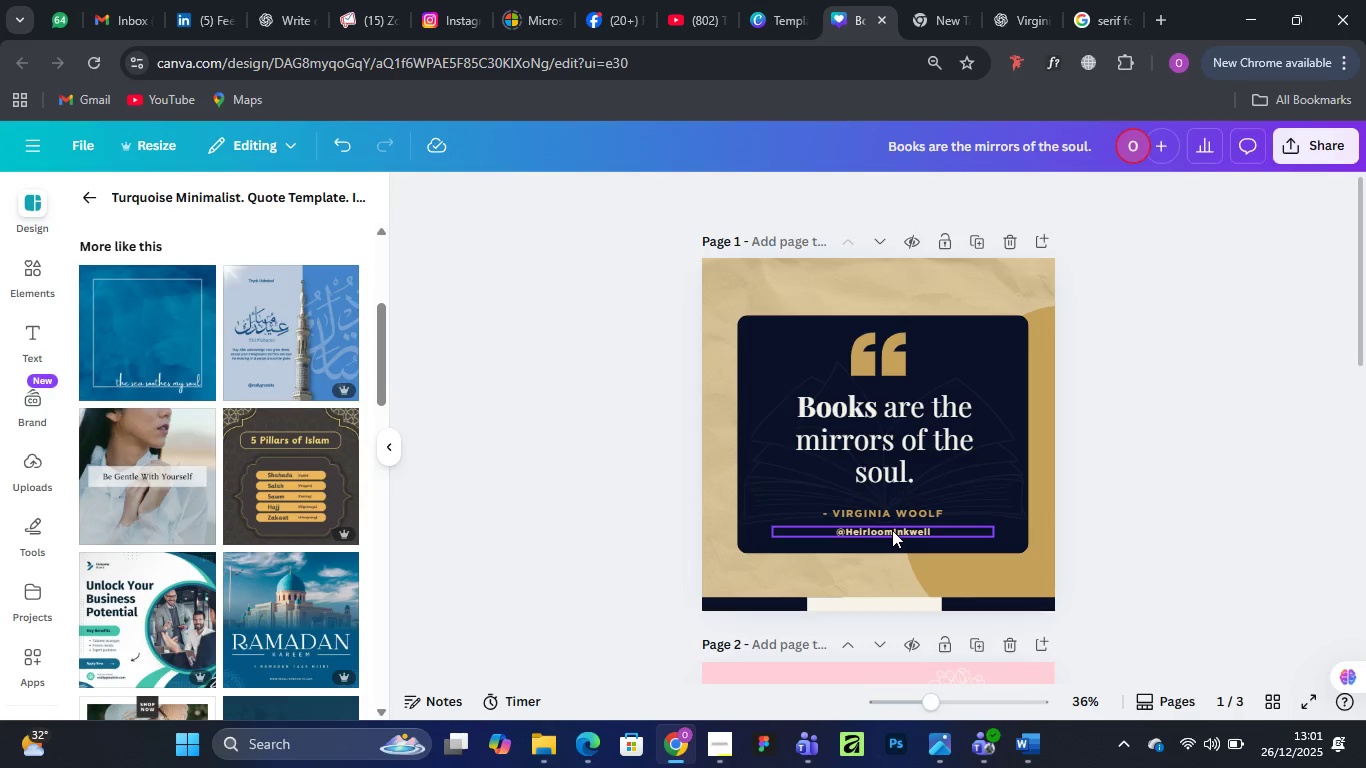 
left_click([892, 530])
 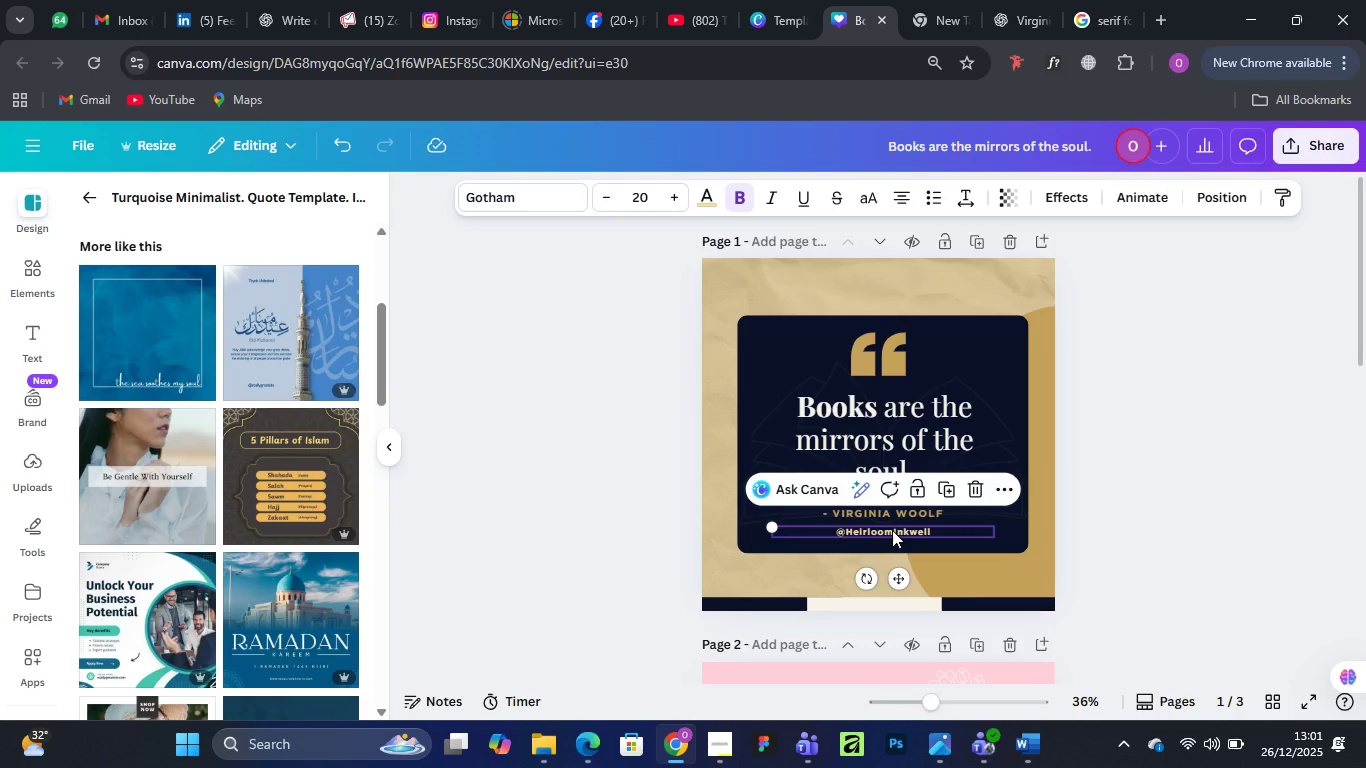 
right_click([892, 530])
 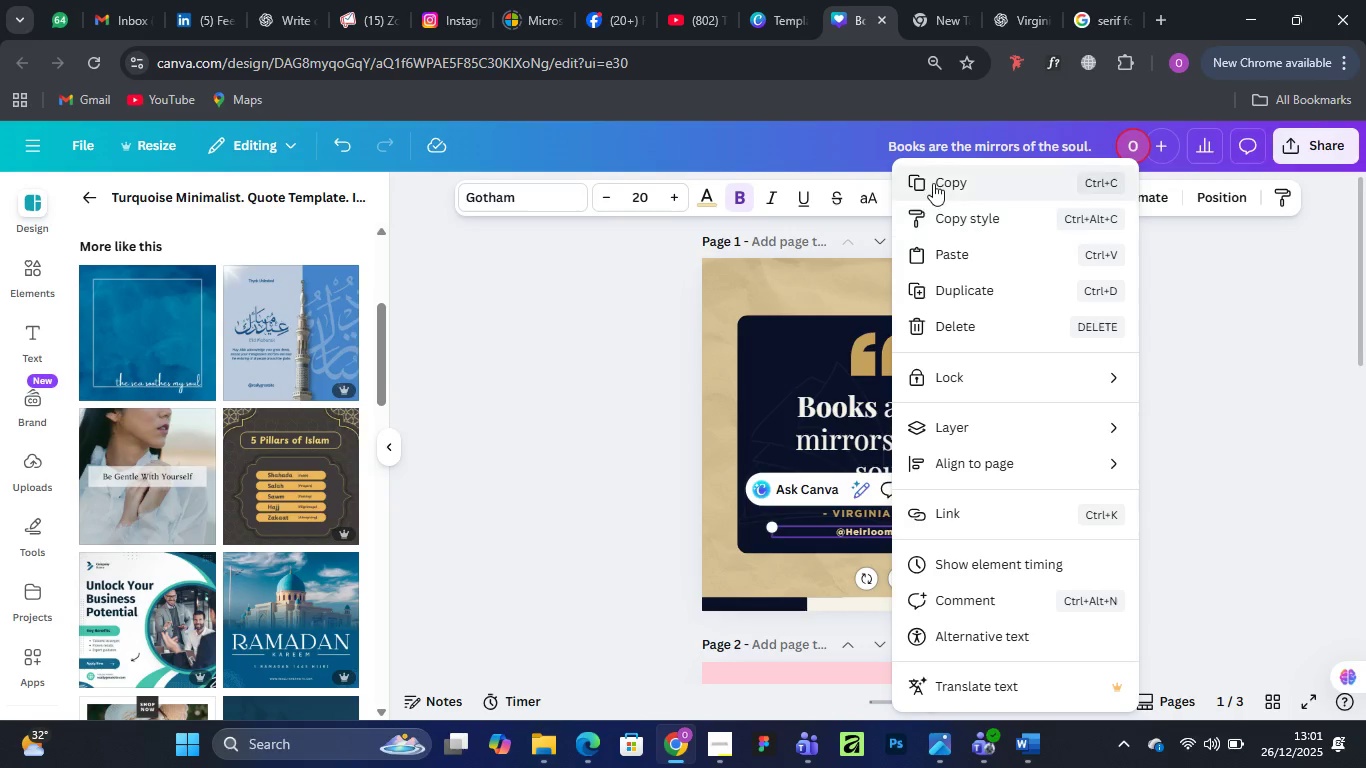 
left_click([933, 178])
 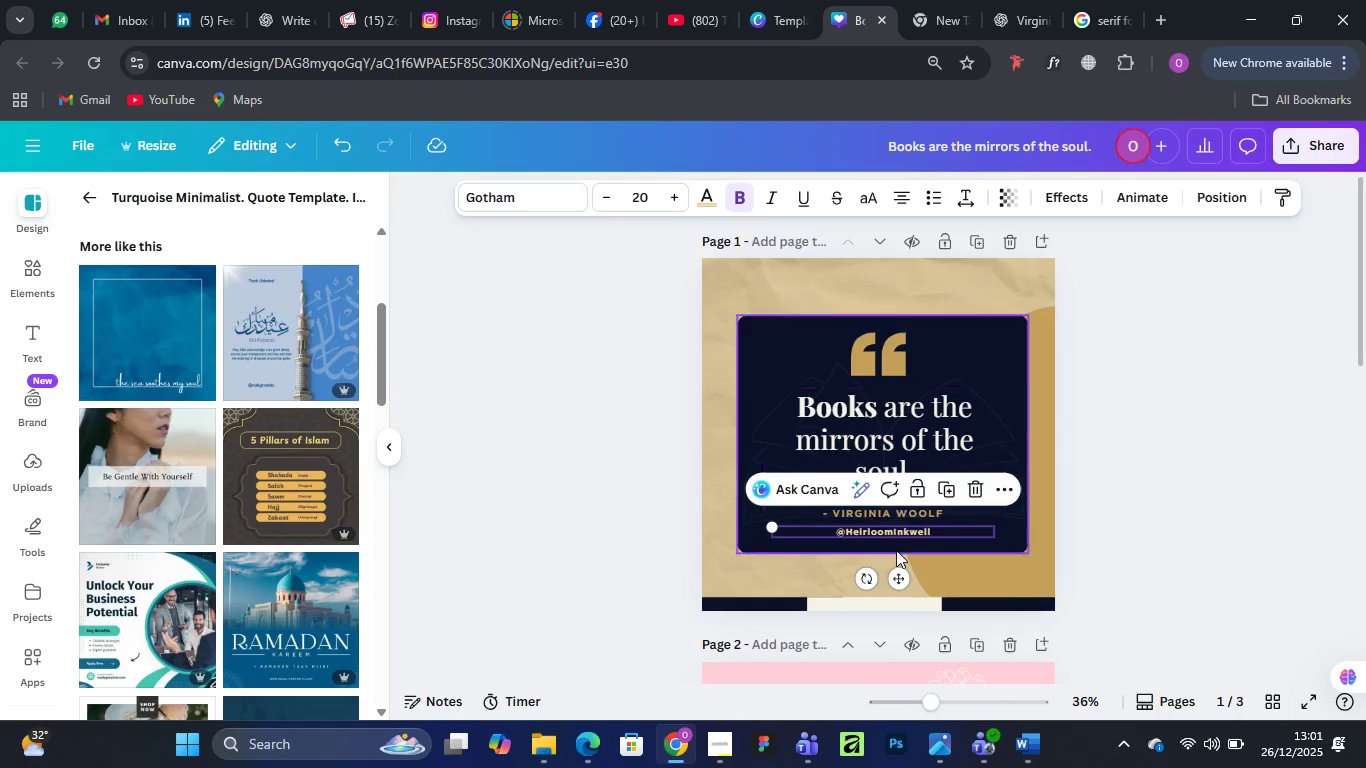 
scroll: coordinate [896, 550], scroll_direction: down, amount: 5.0
 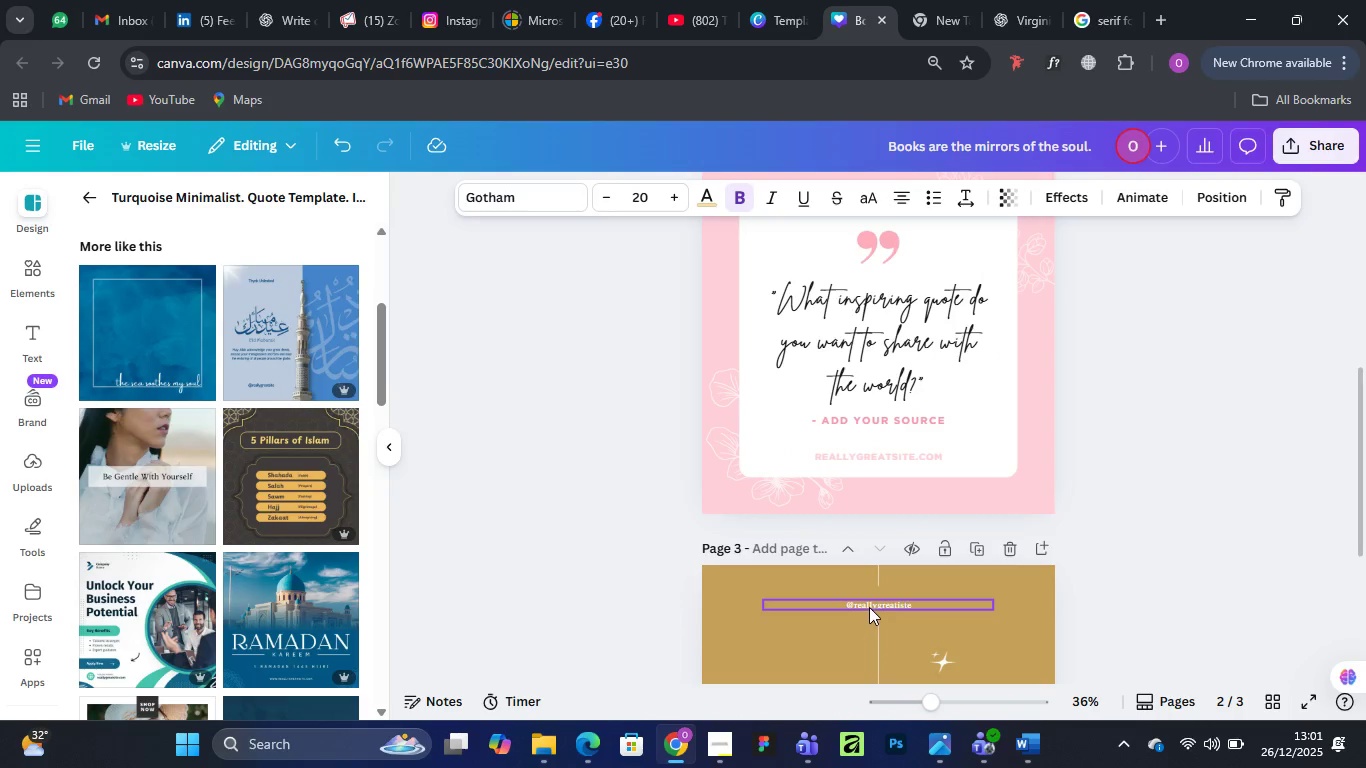 
left_click([869, 604])
 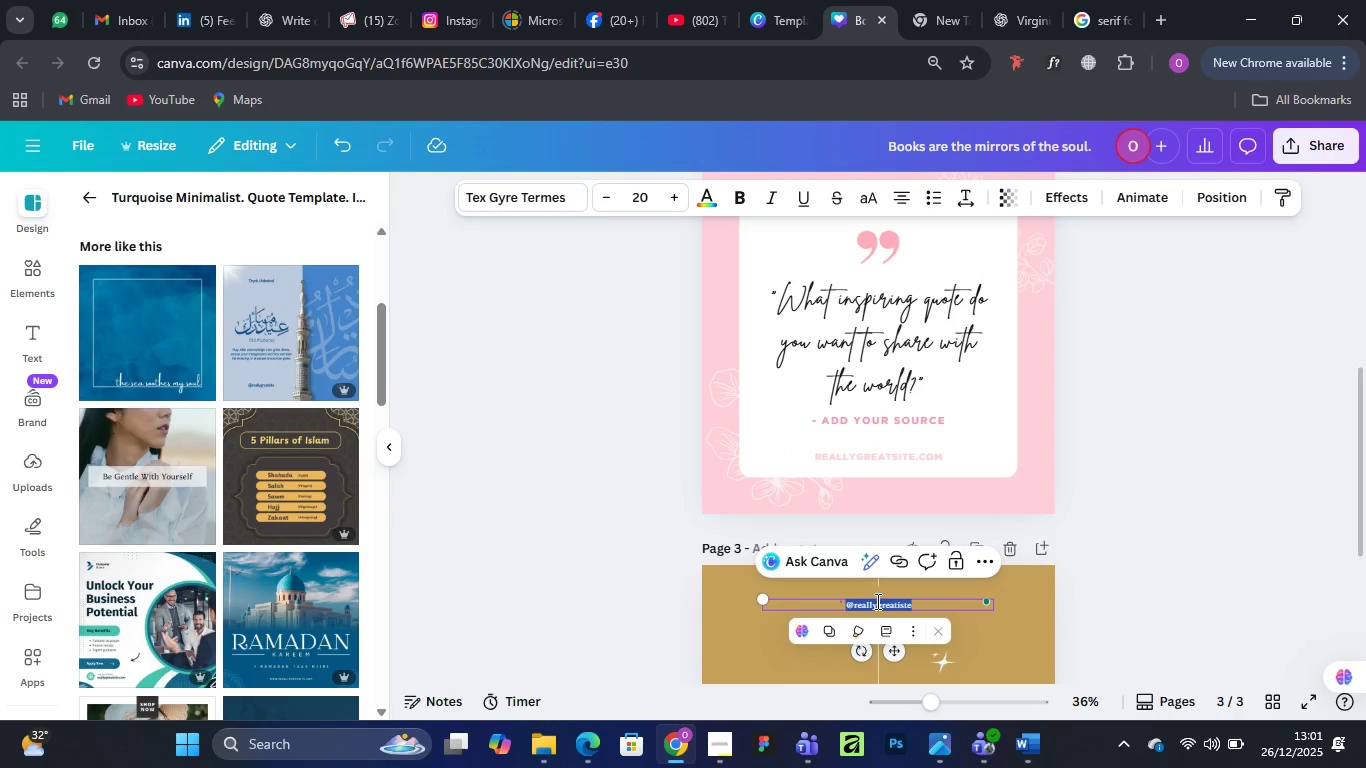 
hold_key(key=ControlLeft, duration=1.53)
 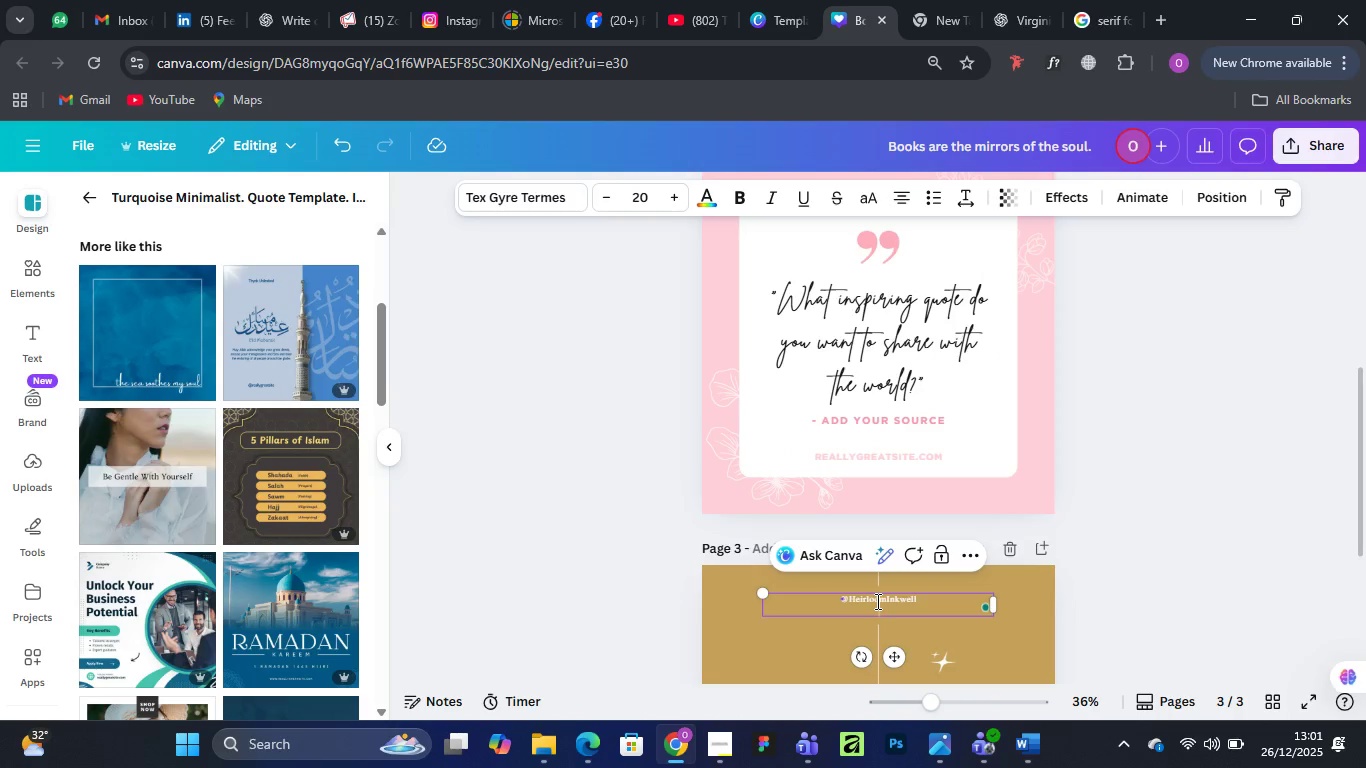 
key(Control+V)
 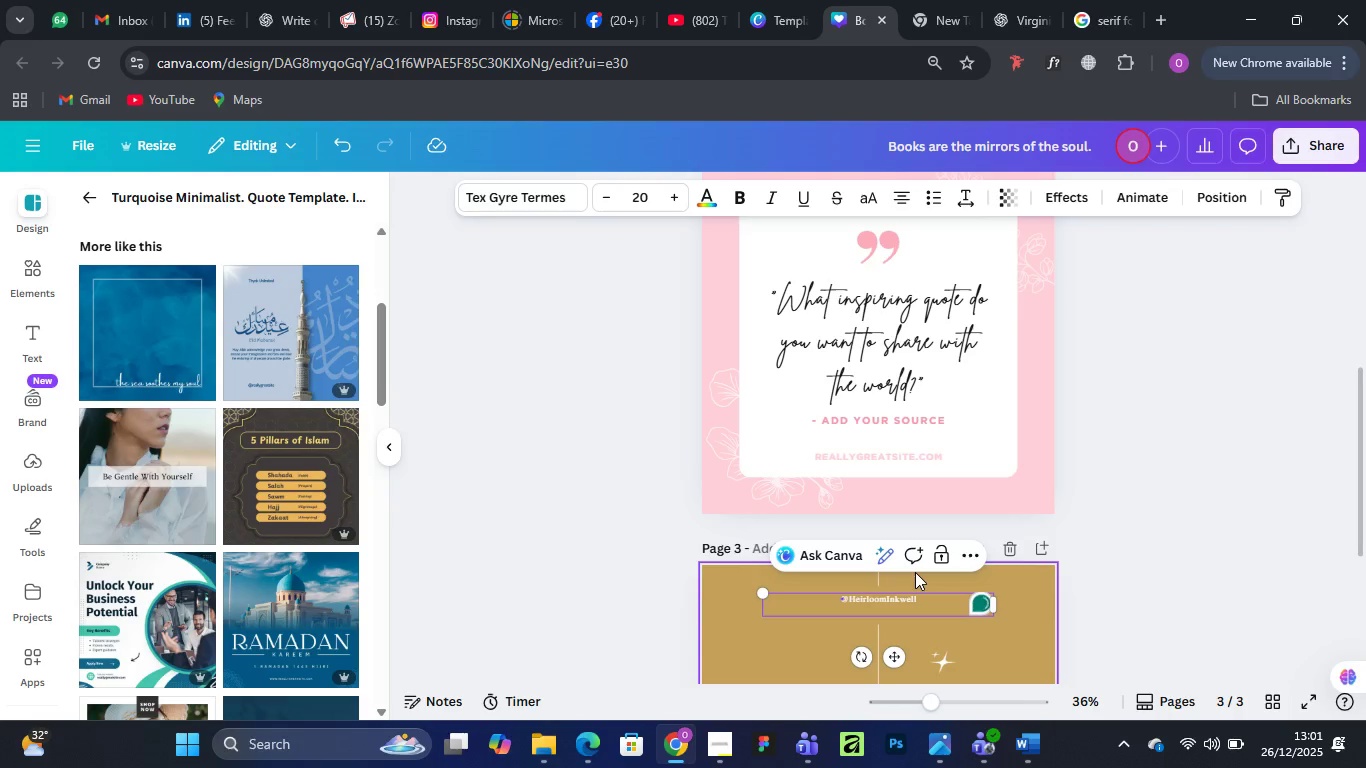 
key(Backspace)
 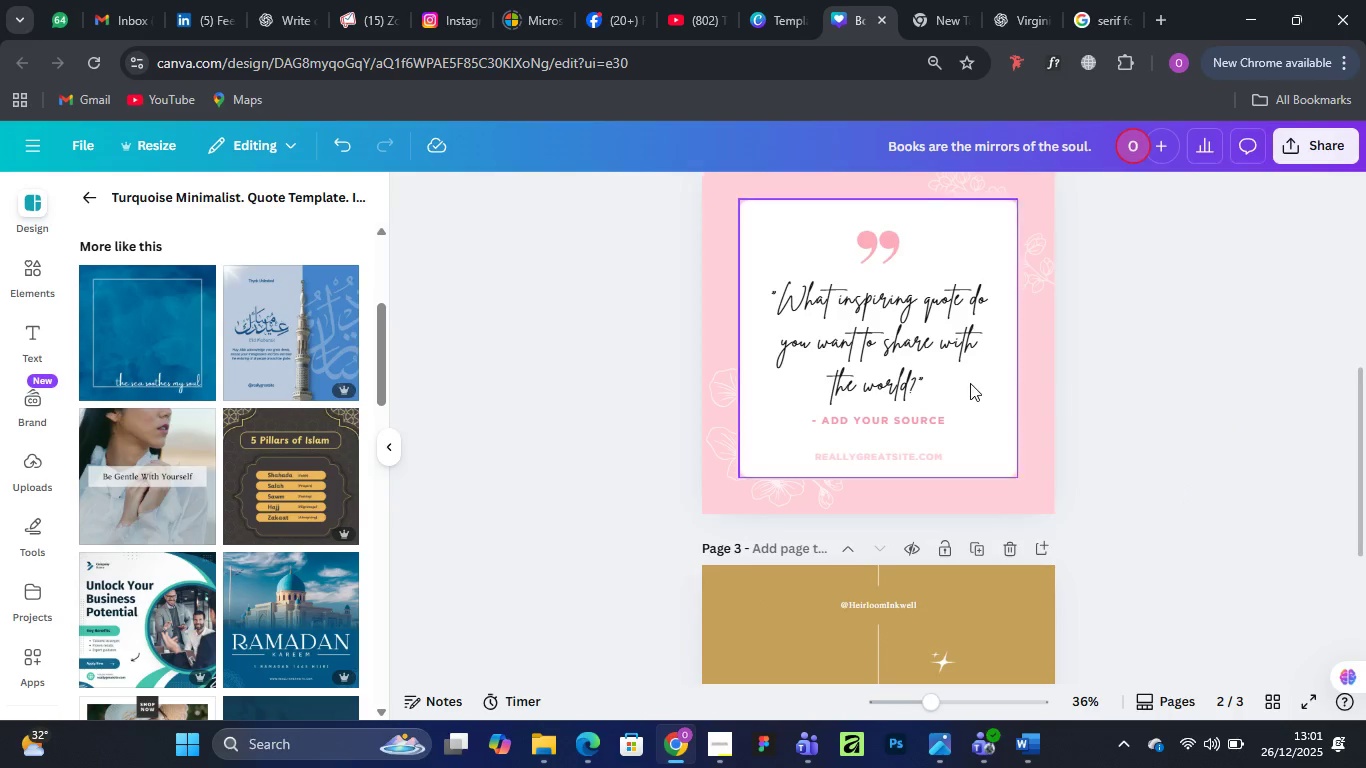 
wait(5.01)
 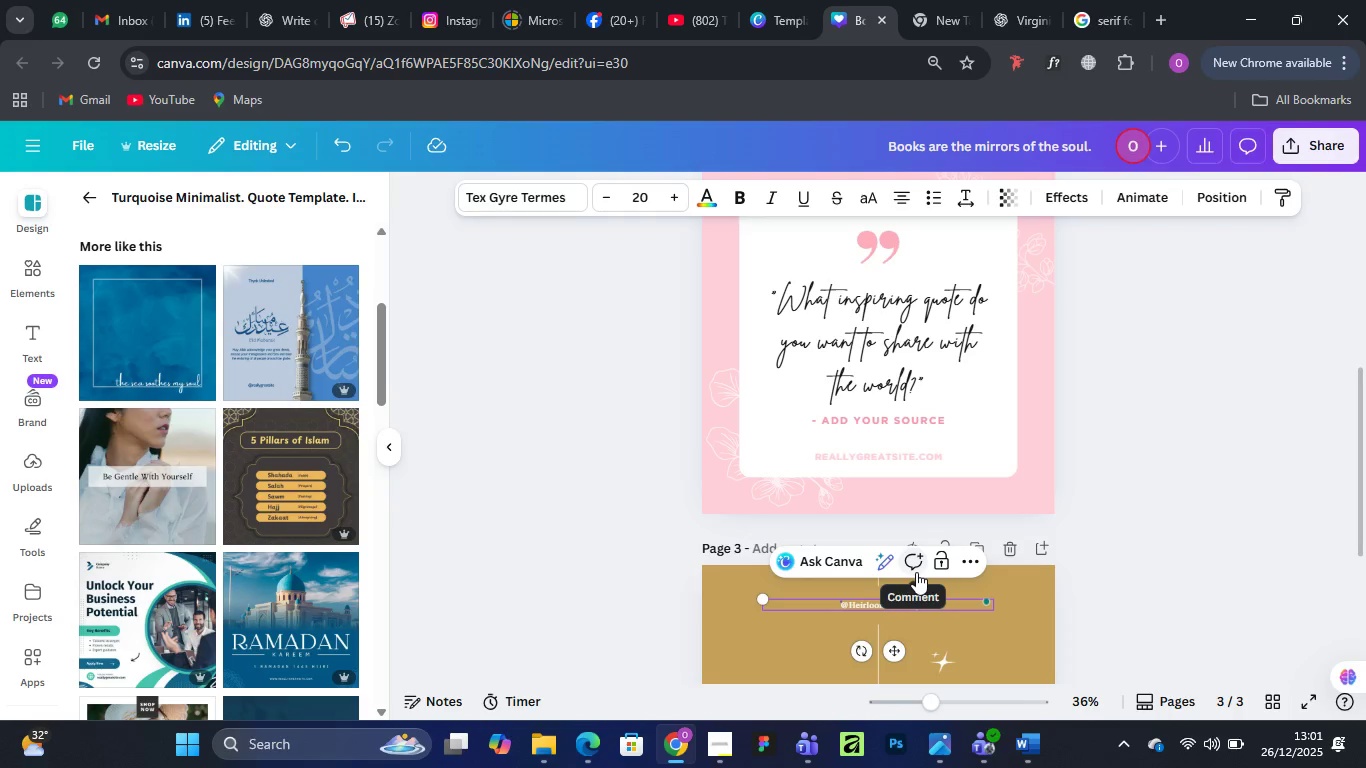 
scroll: coordinate [879, 367], scroll_direction: down, amount: 4.0
 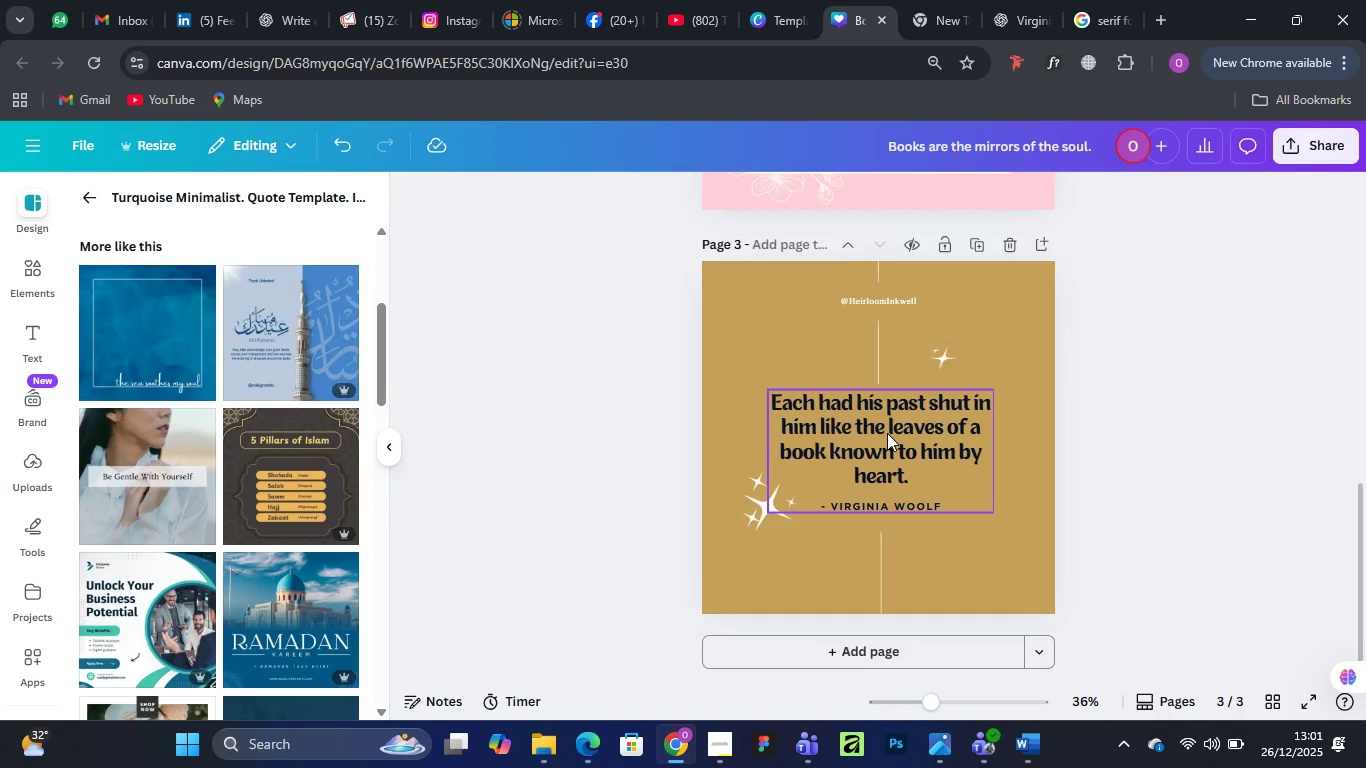 
left_click([887, 433])
 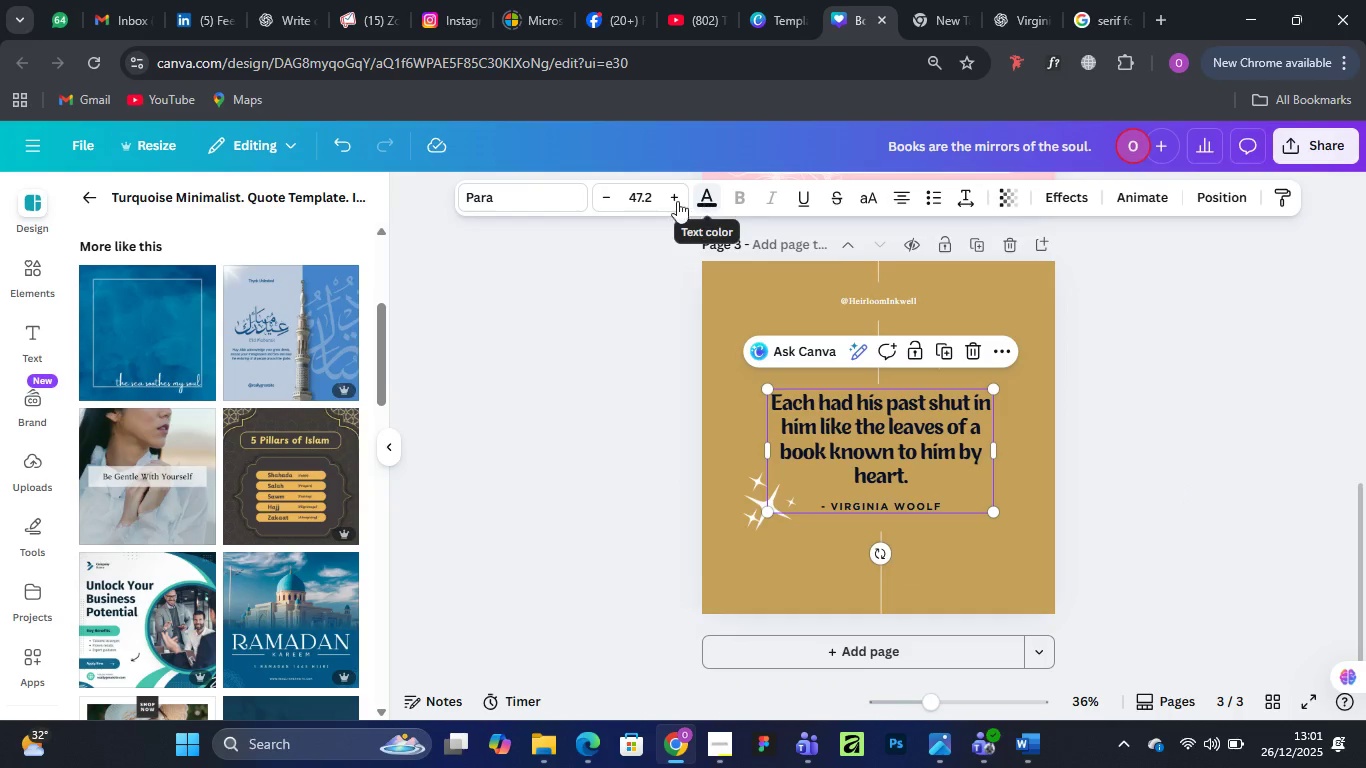 
left_click([529, 196])
 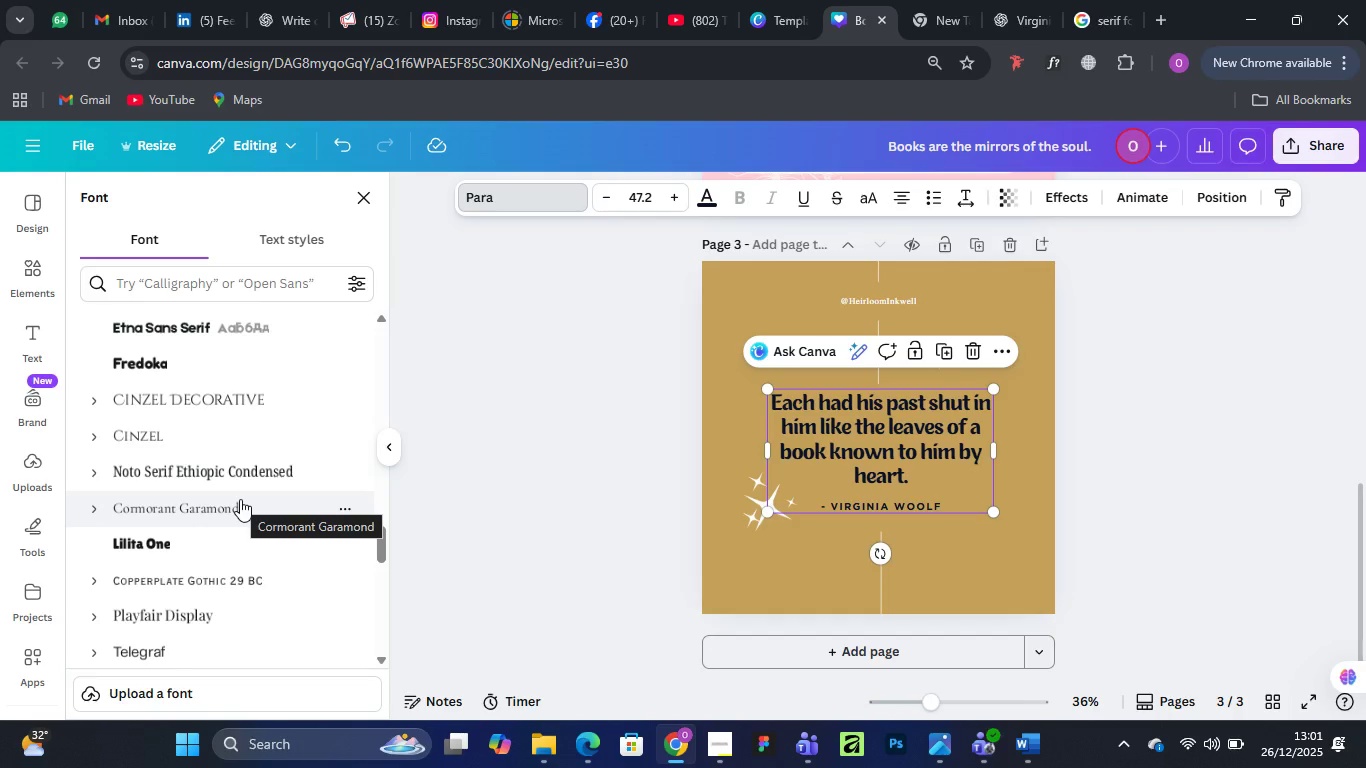 
wait(6.41)
 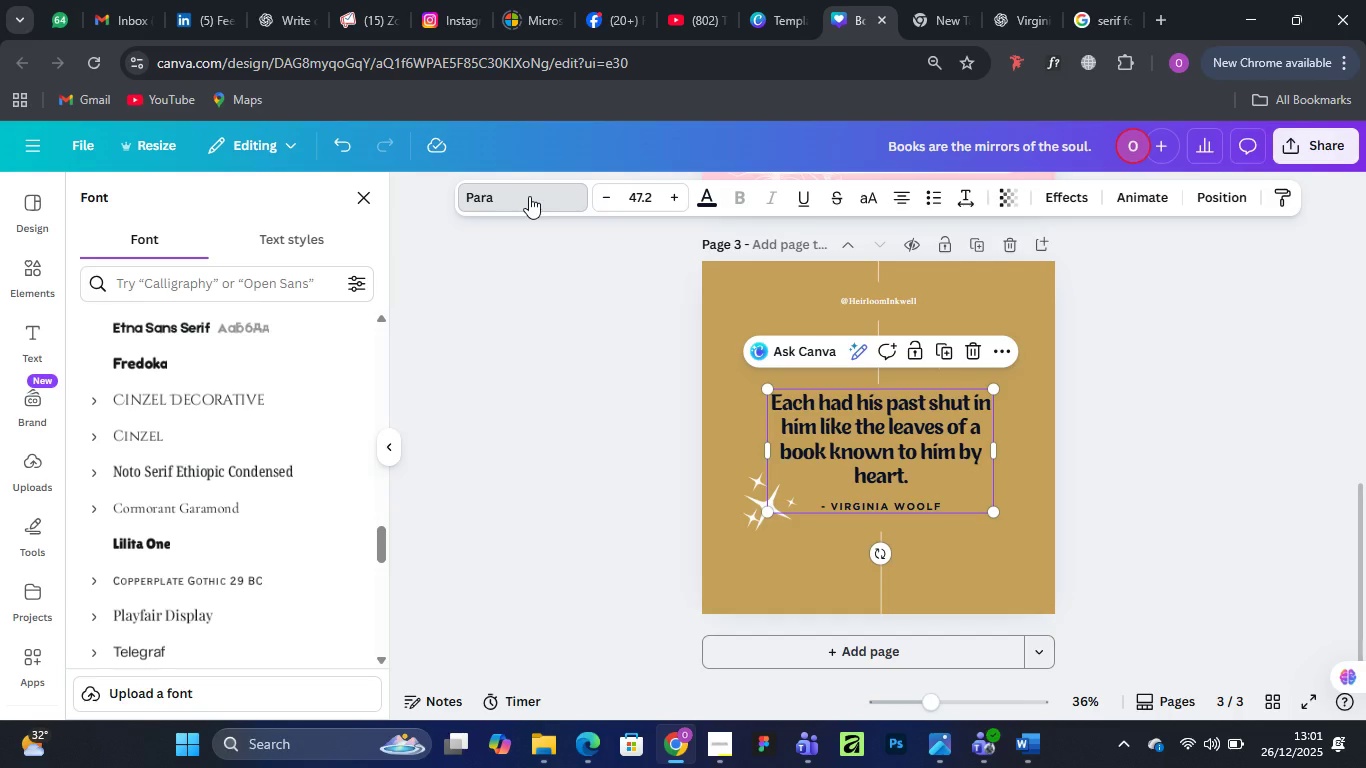 
left_click([240, 499])
 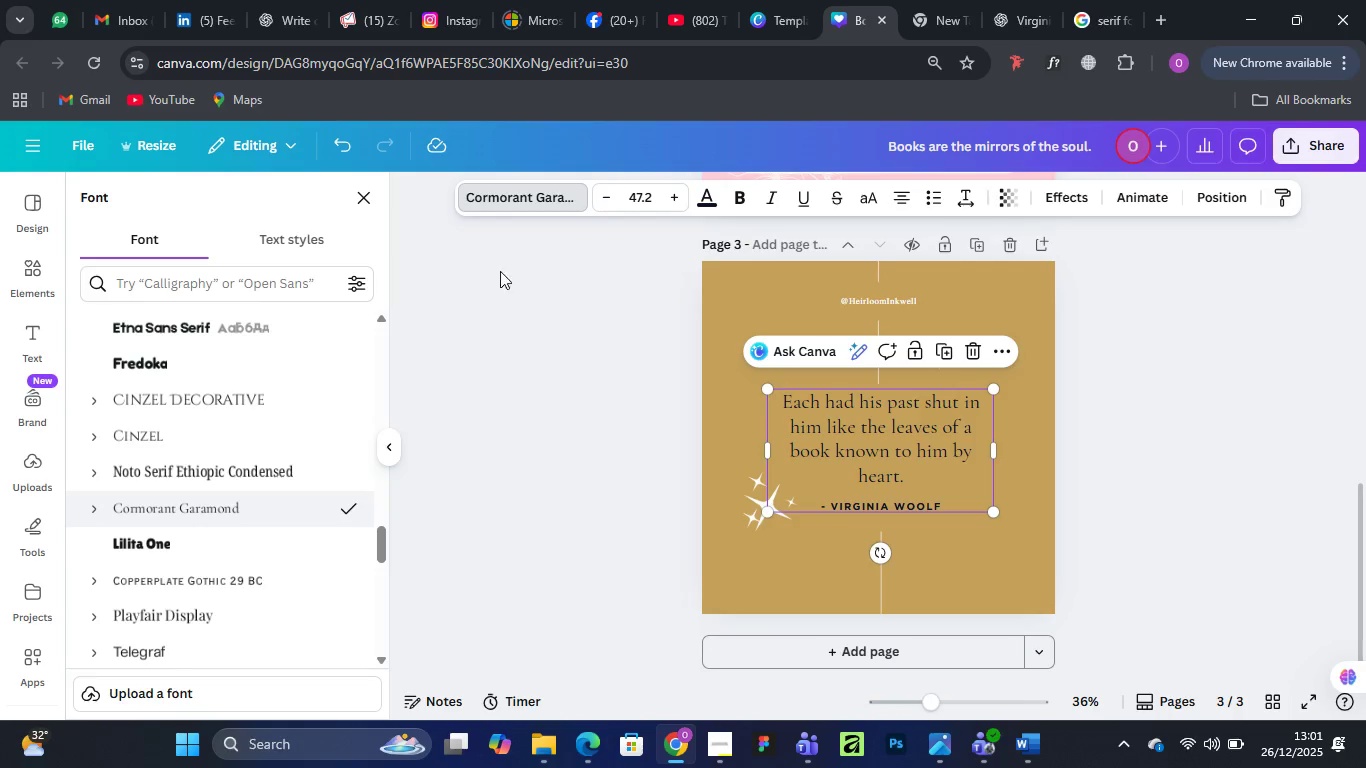 
left_click([739, 198])
 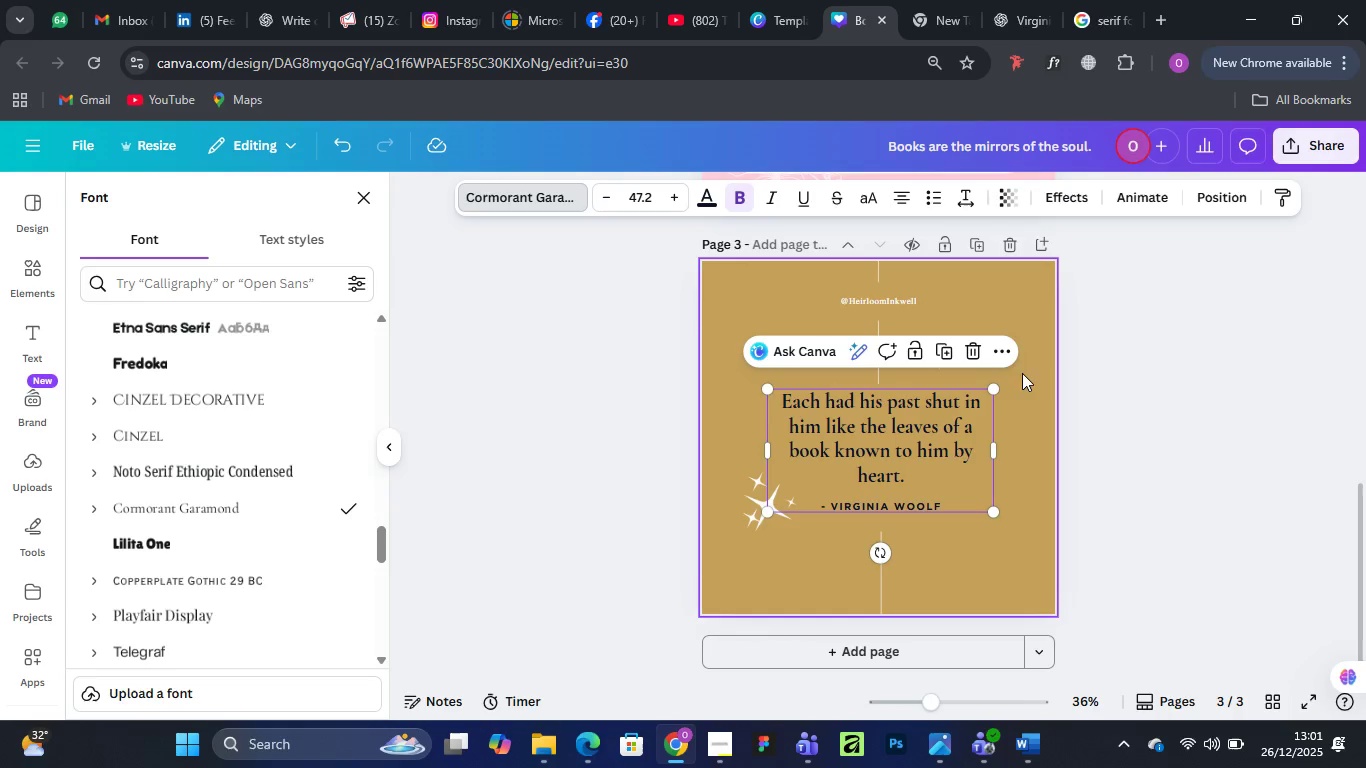 
left_click_drag(start_coordinate=[992, 391], to_coordinate=[1017, 377])
 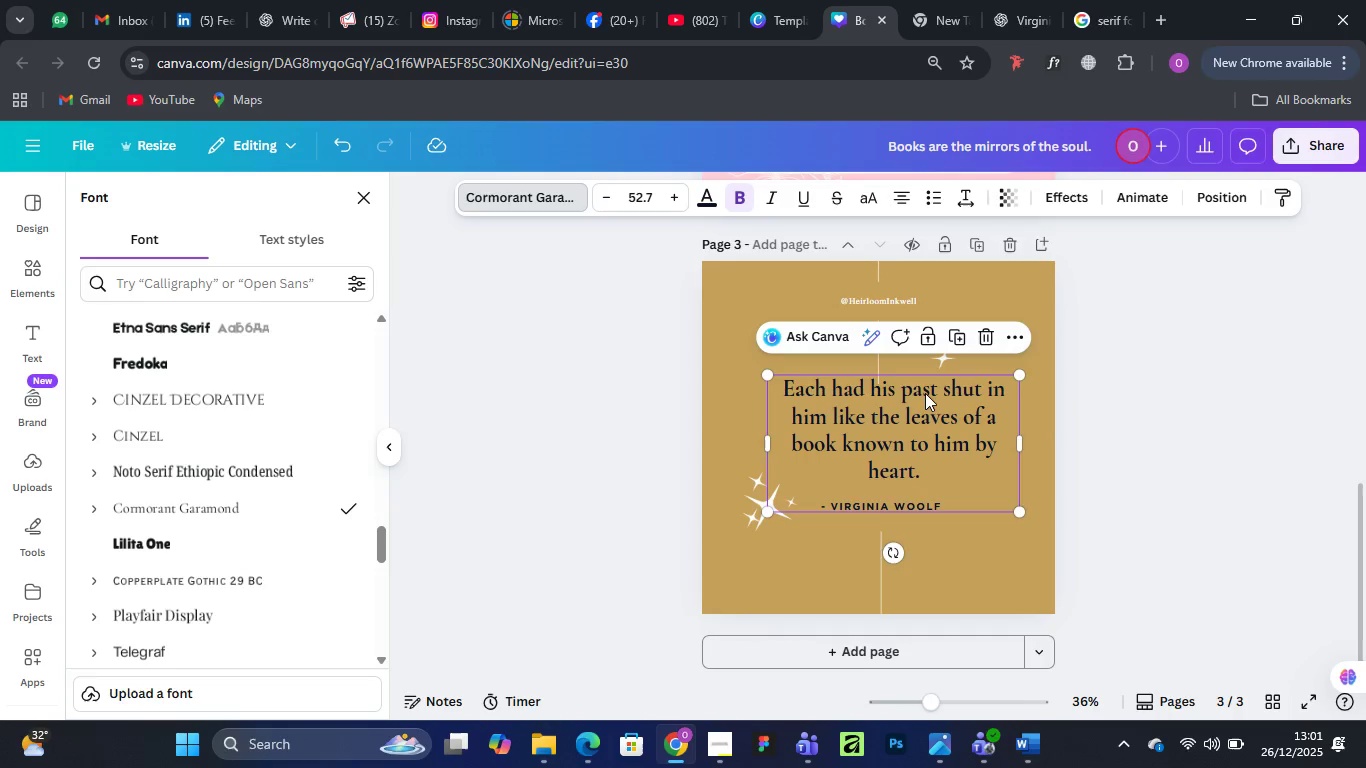 
left_click_drag(start_coordinate=[925, 393], to_coordinate=[912, 407])
 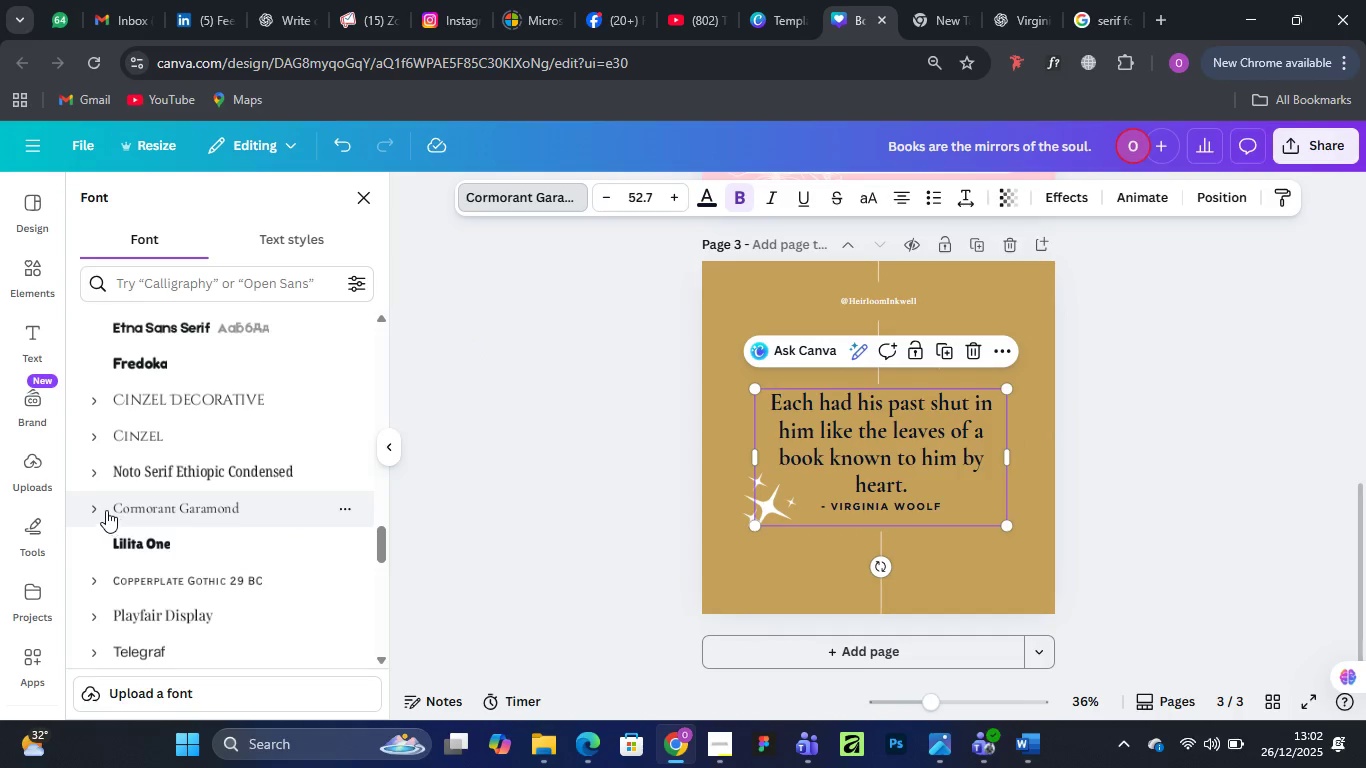 
left_click([97, 505])
 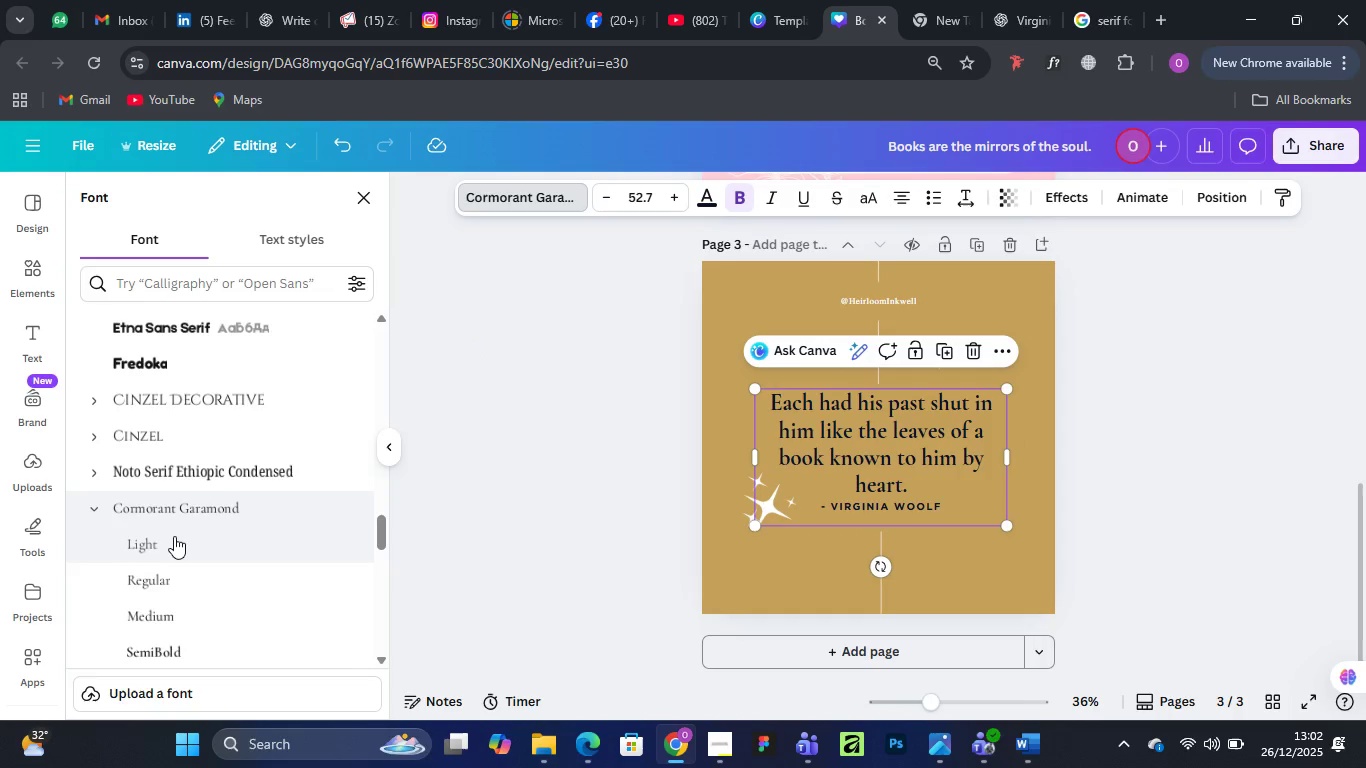 
scroll: coordinate [175, 536], scroll_direction: down, amount: 2.0
 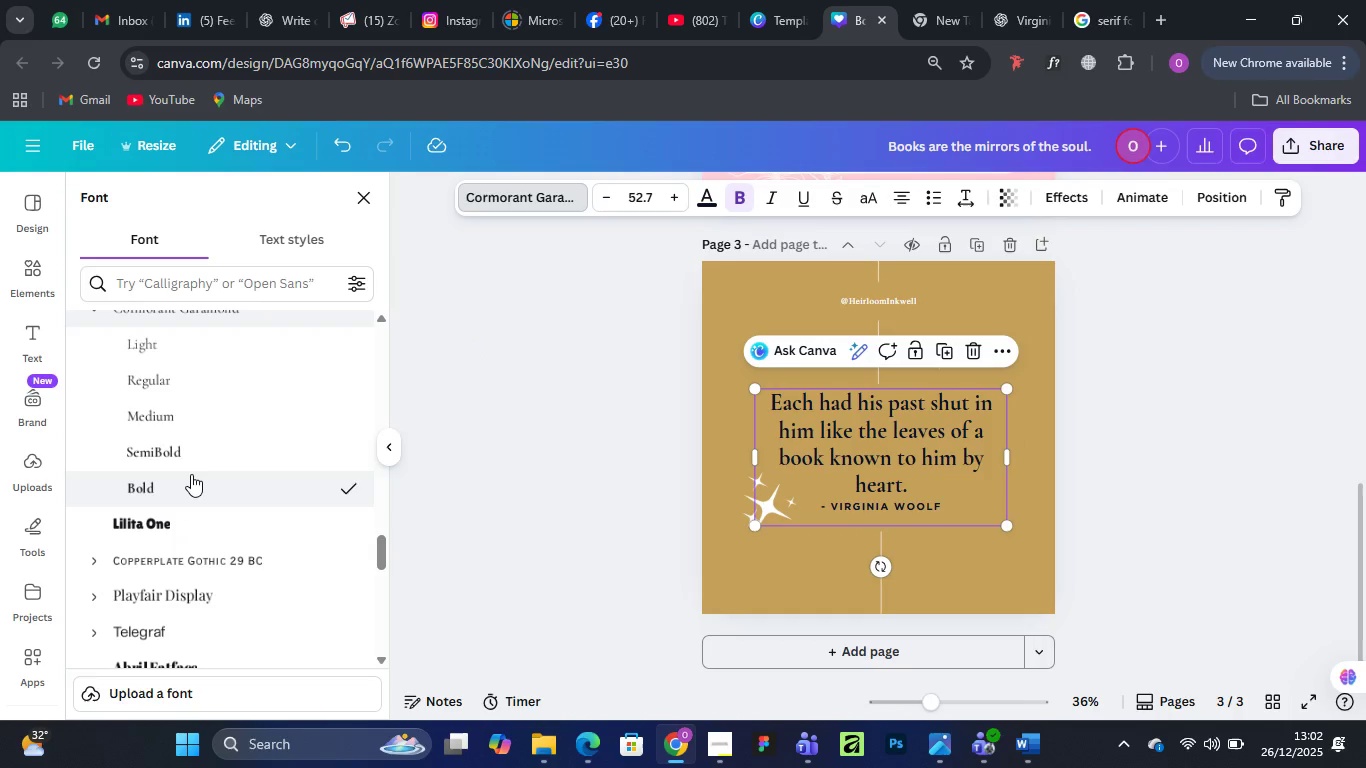 
left_click([191, 474])
 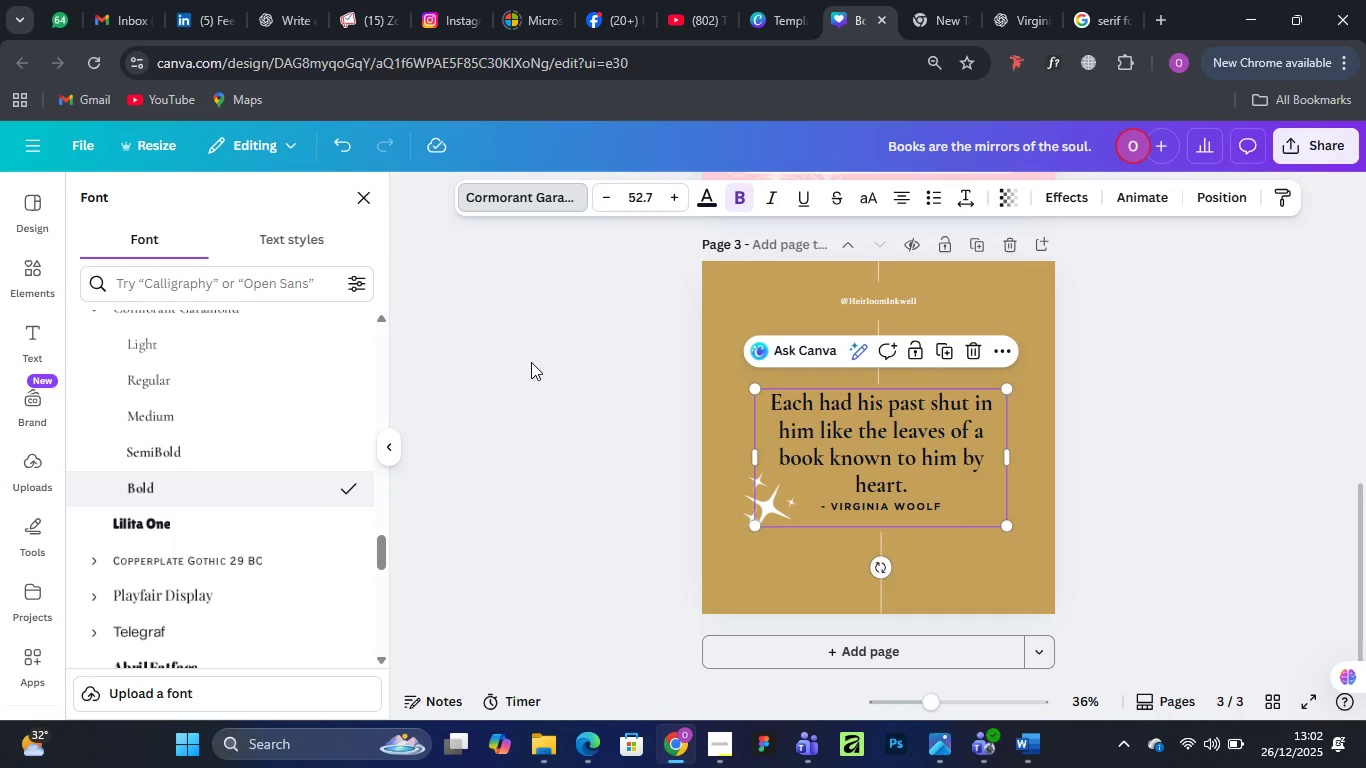 
left_click([531, 362])
 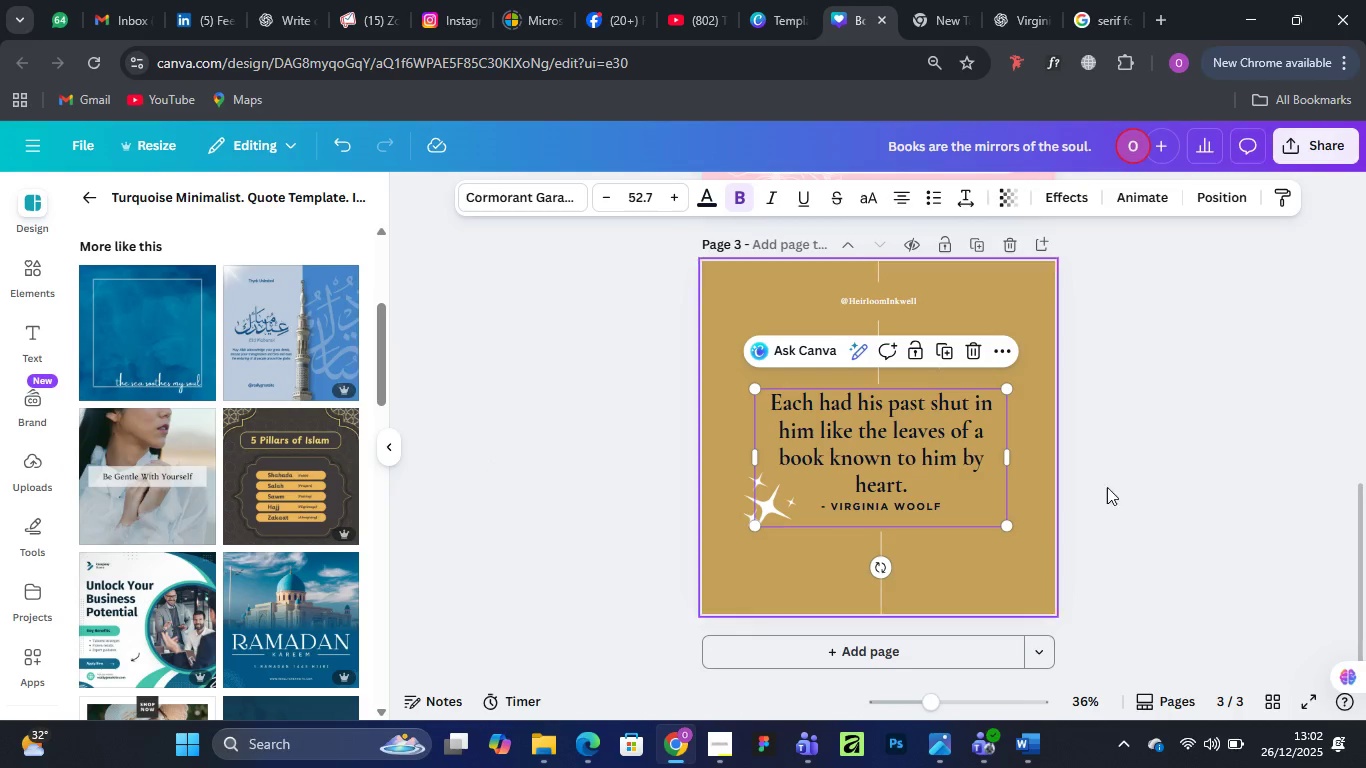 
left_click([1179, 455])
 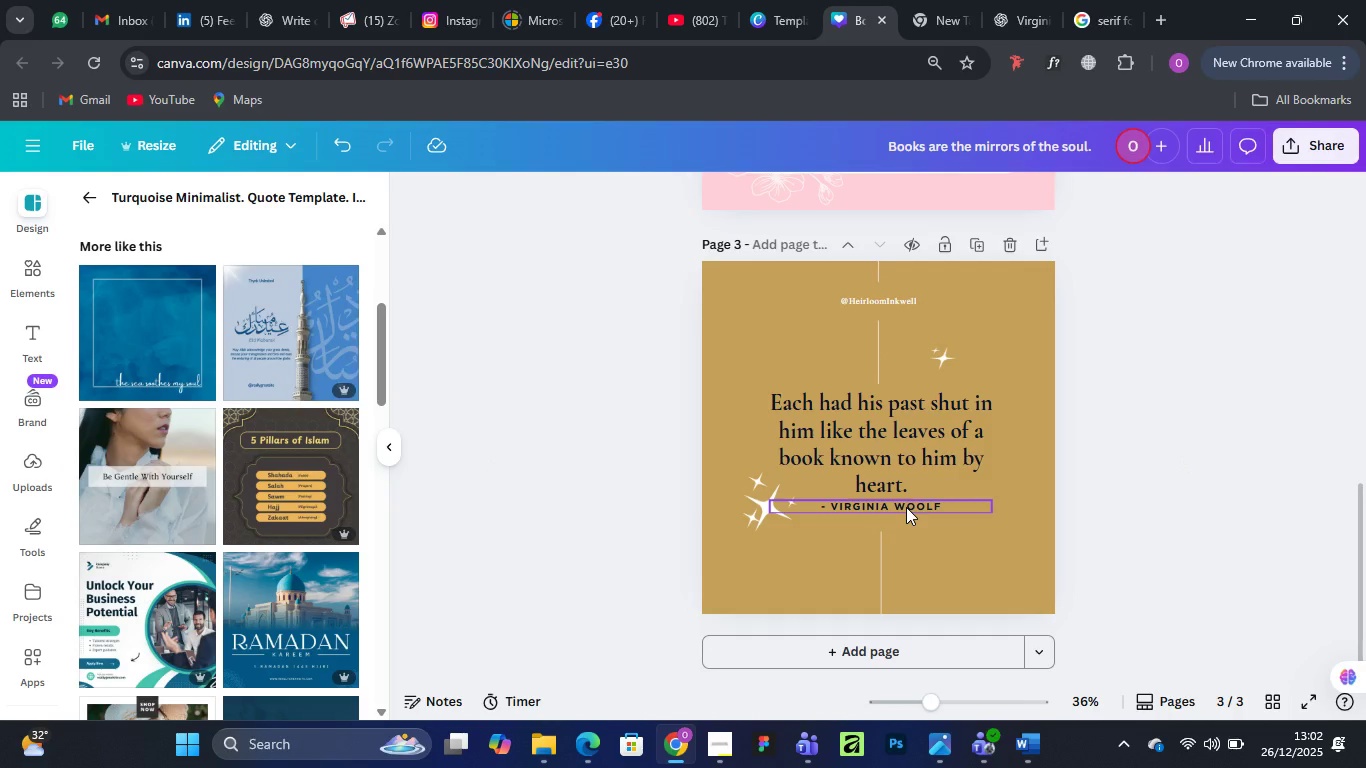 
left_click_drag(start_coordinate=[906, 507], to_coordinate=[905, 514])
 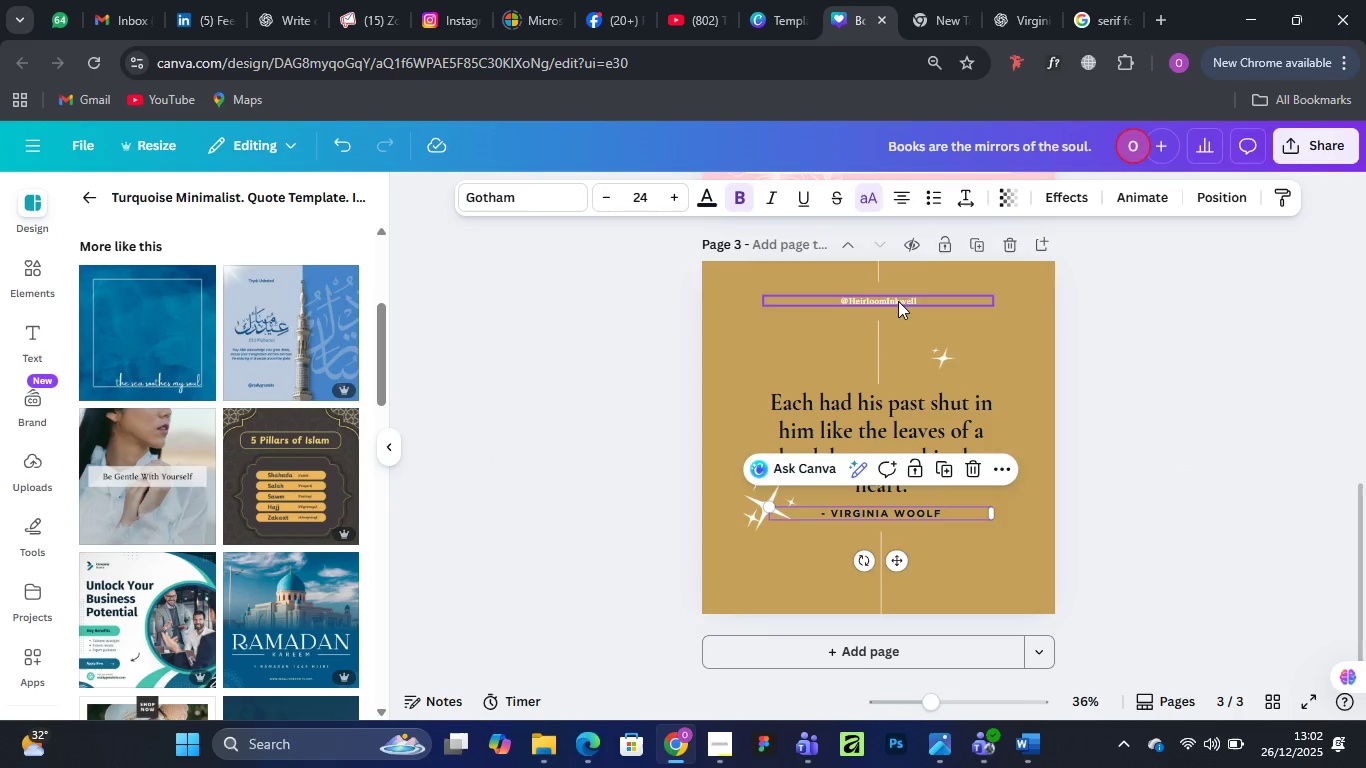 
left_click([897, 301])
 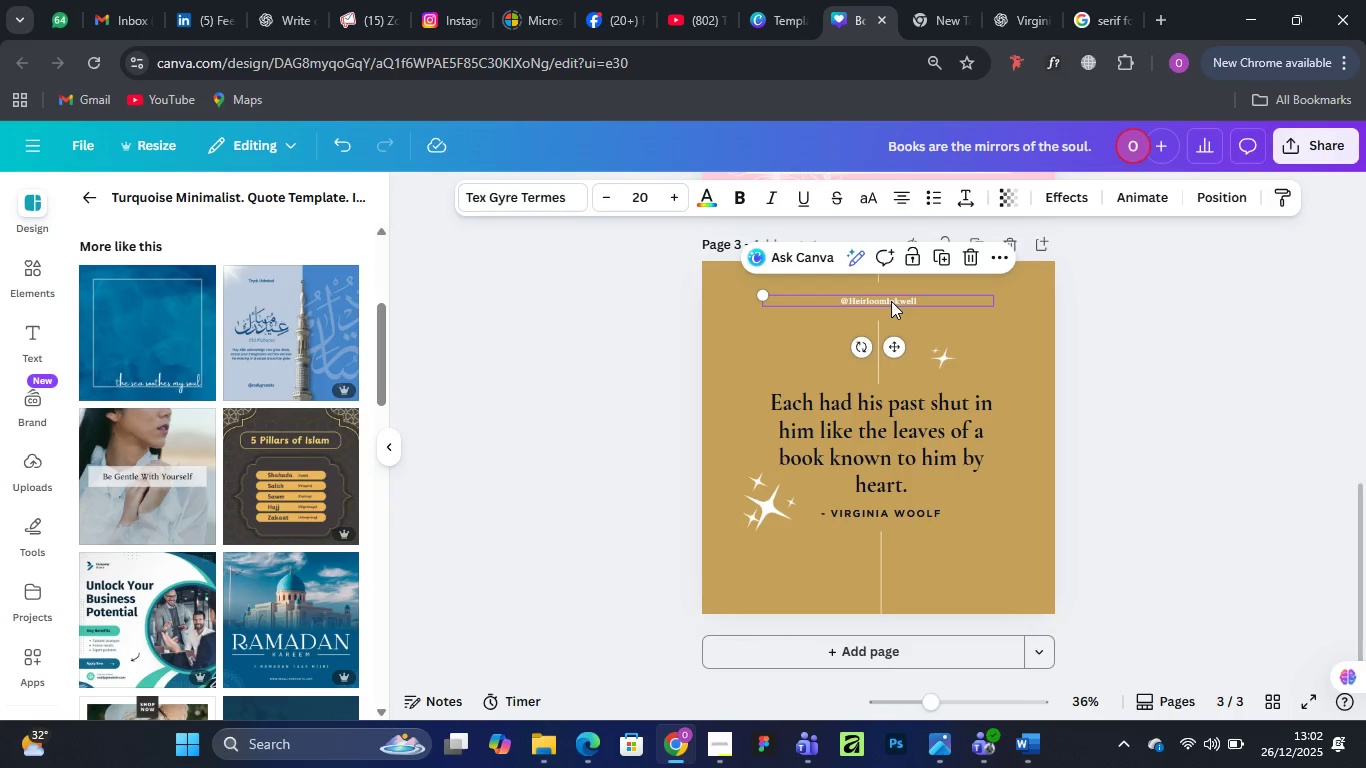 
scroll: coordinate [896, 467], scroll_direction: up, amount: 5.0
 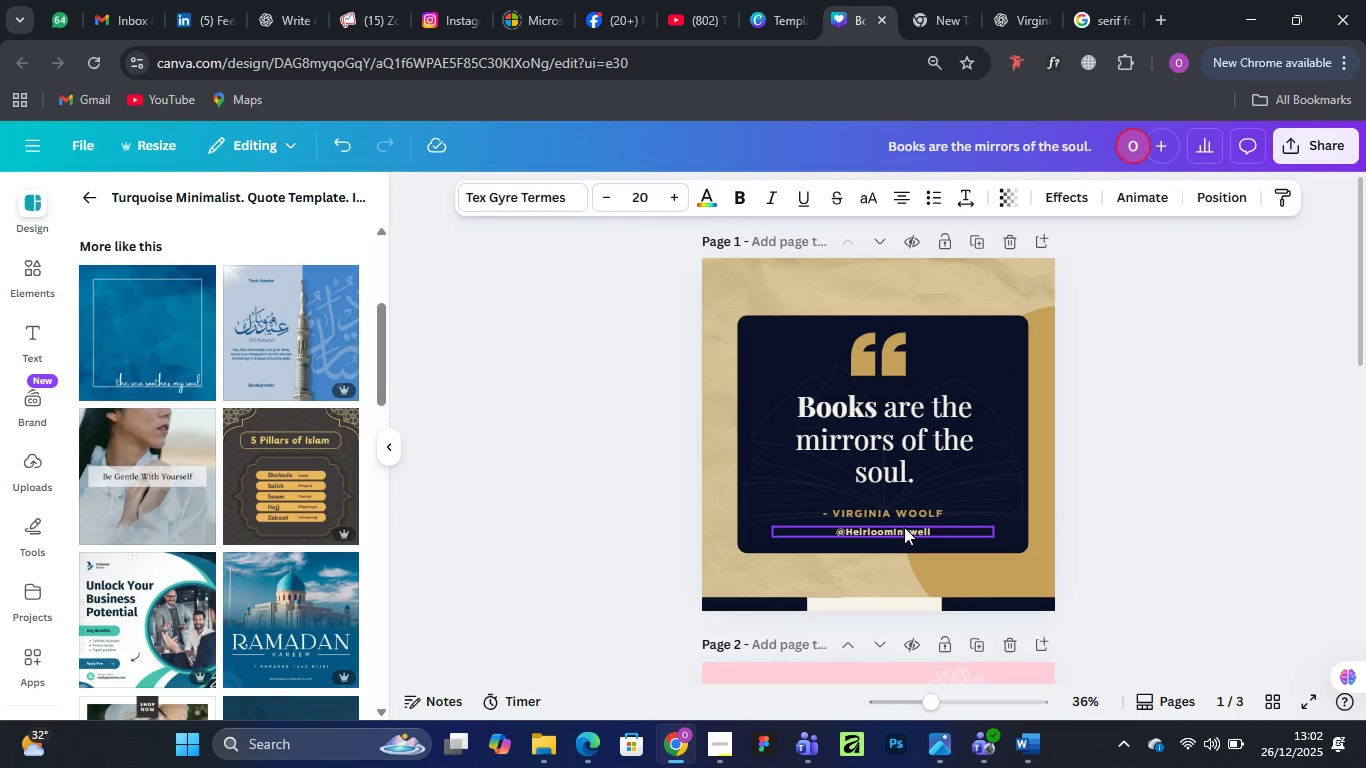 
left_click([904, 527])
 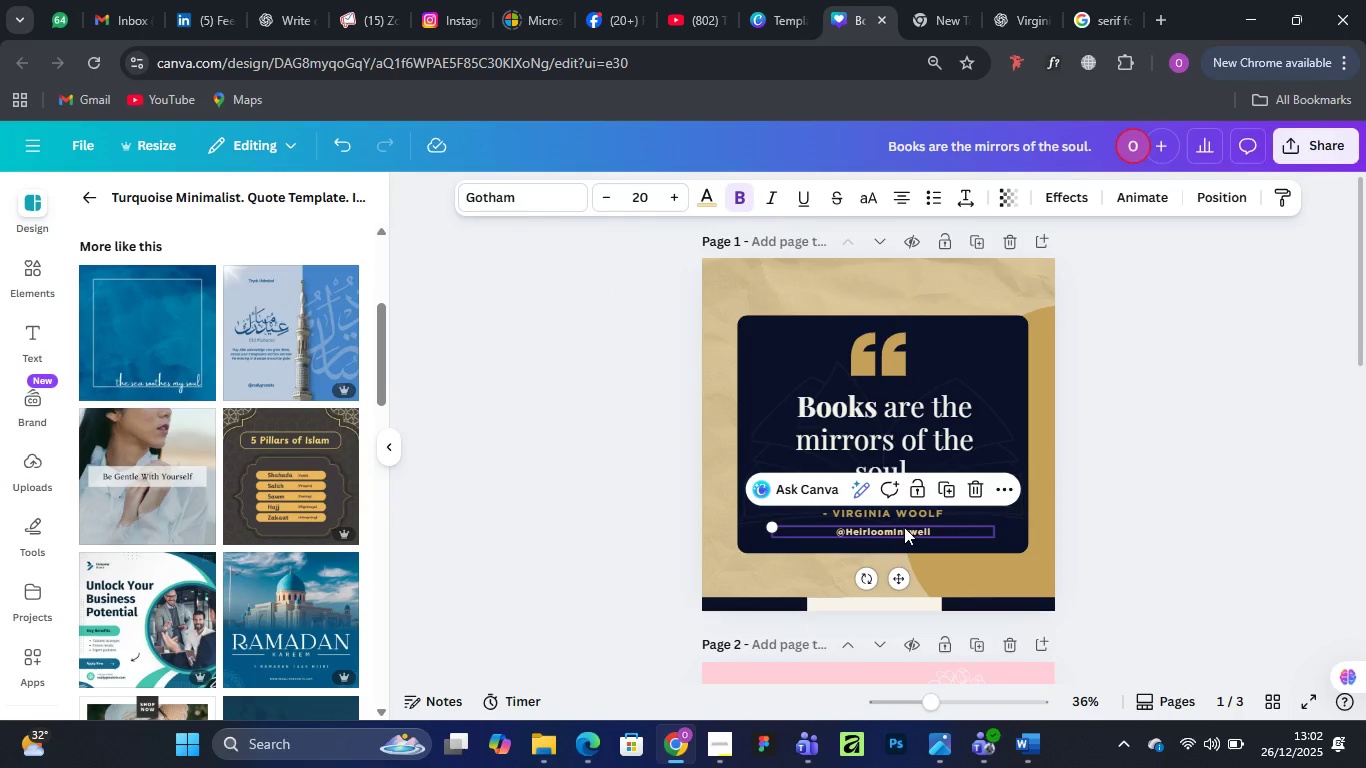 
right_click([904, 527])
 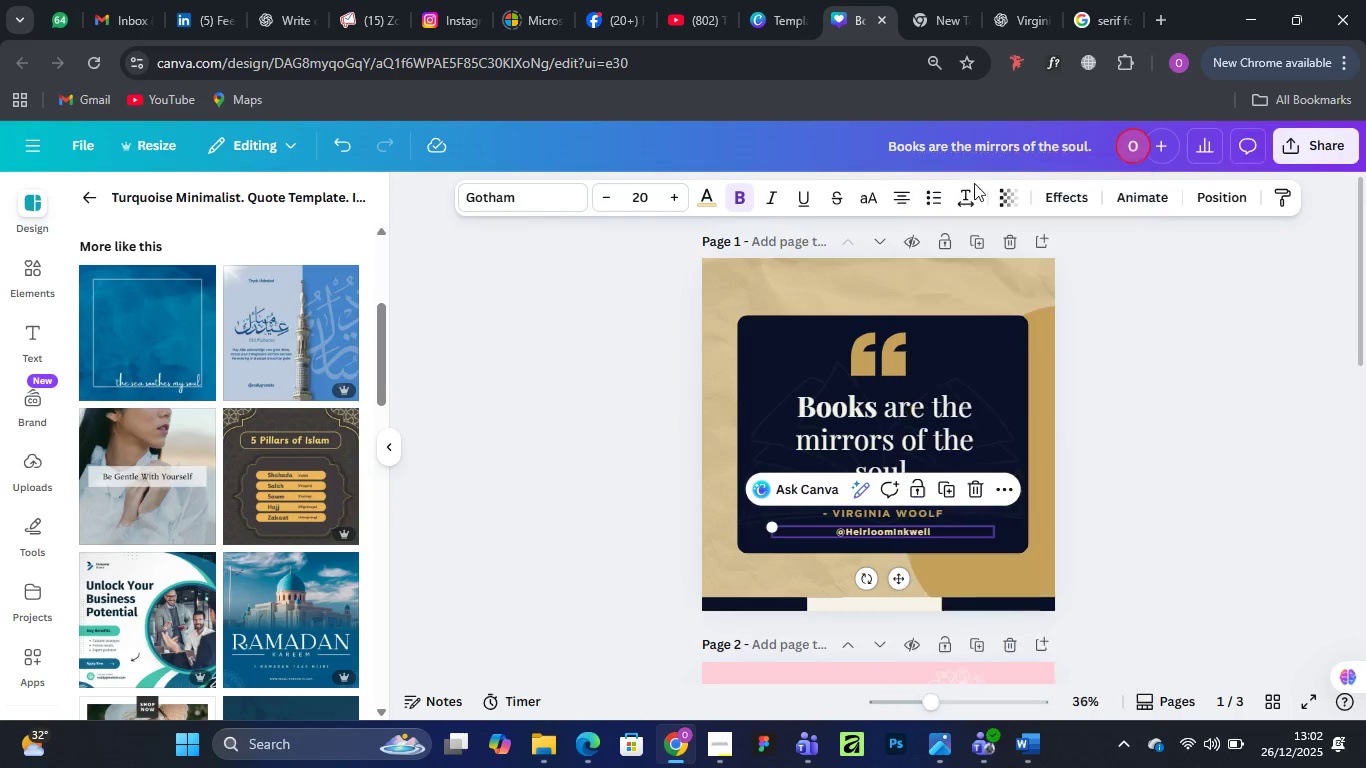 
scroll: coordinate [919, 514], scroll_direction: down, amount: 6.0
 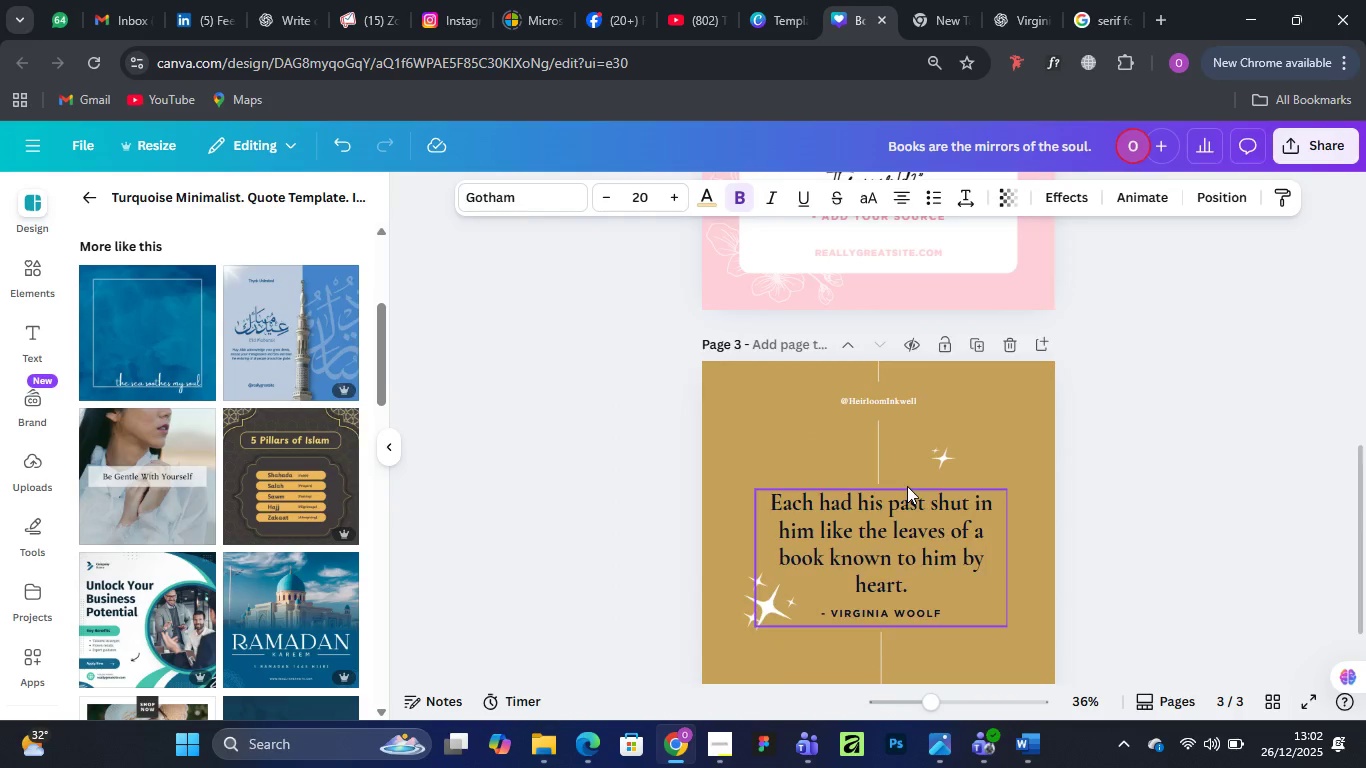 
scroll: coordinate [912, 505], scroll_direction: up, amount: 1.0
 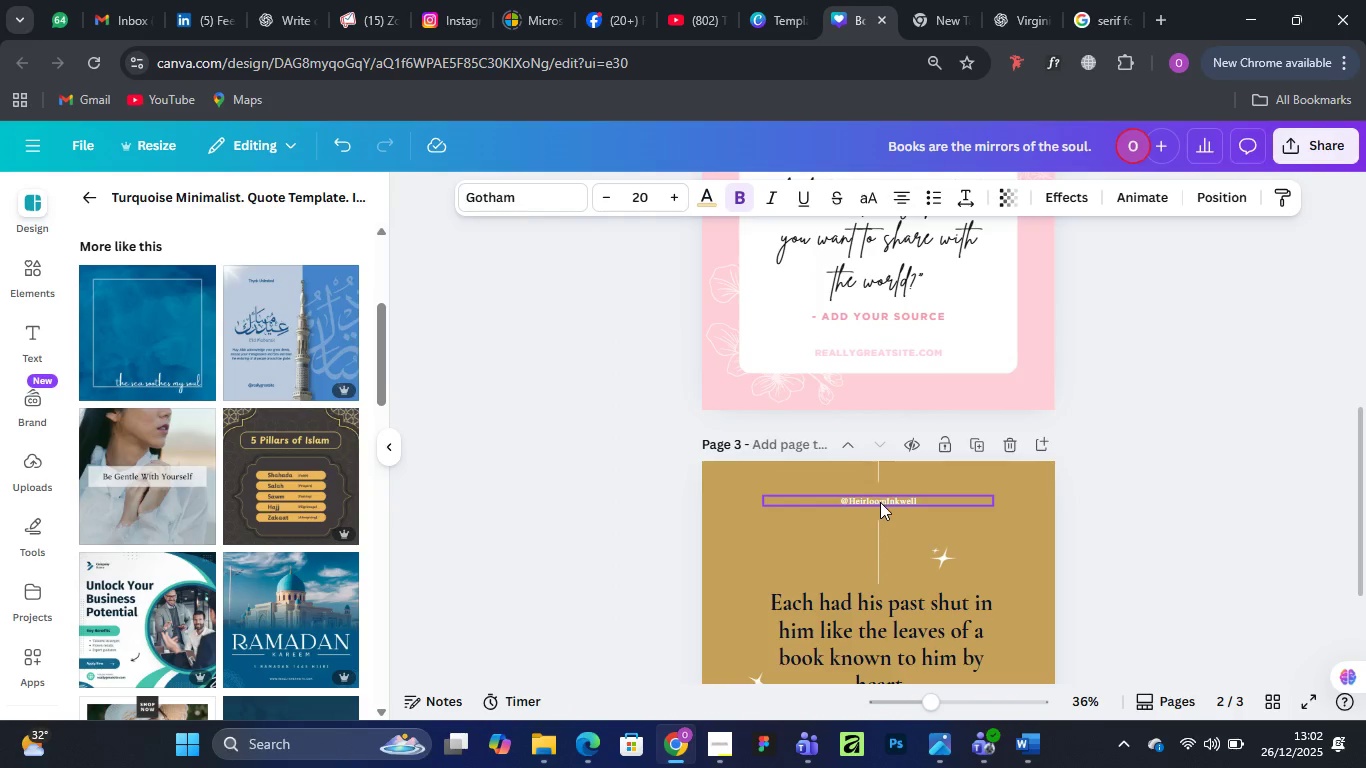 
left_click([880, 502])
 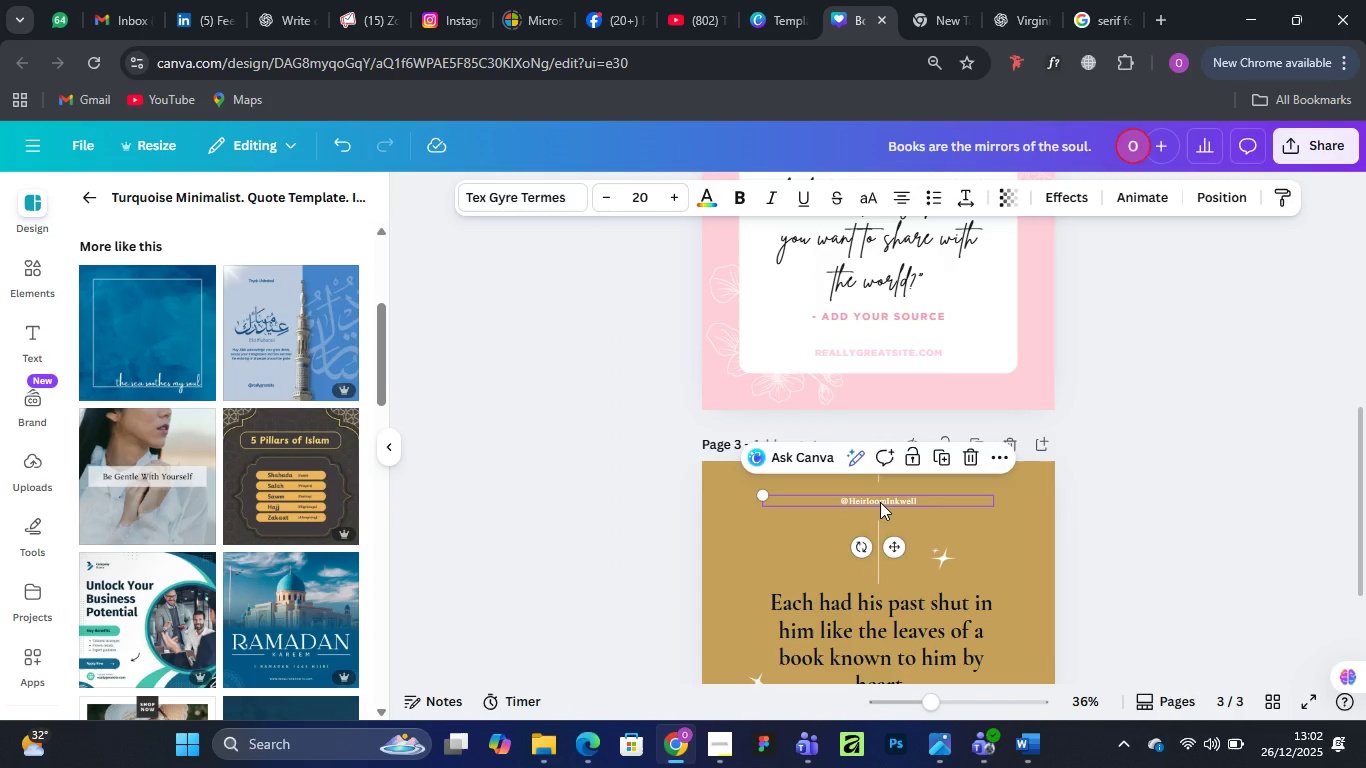 
key(Delete)
 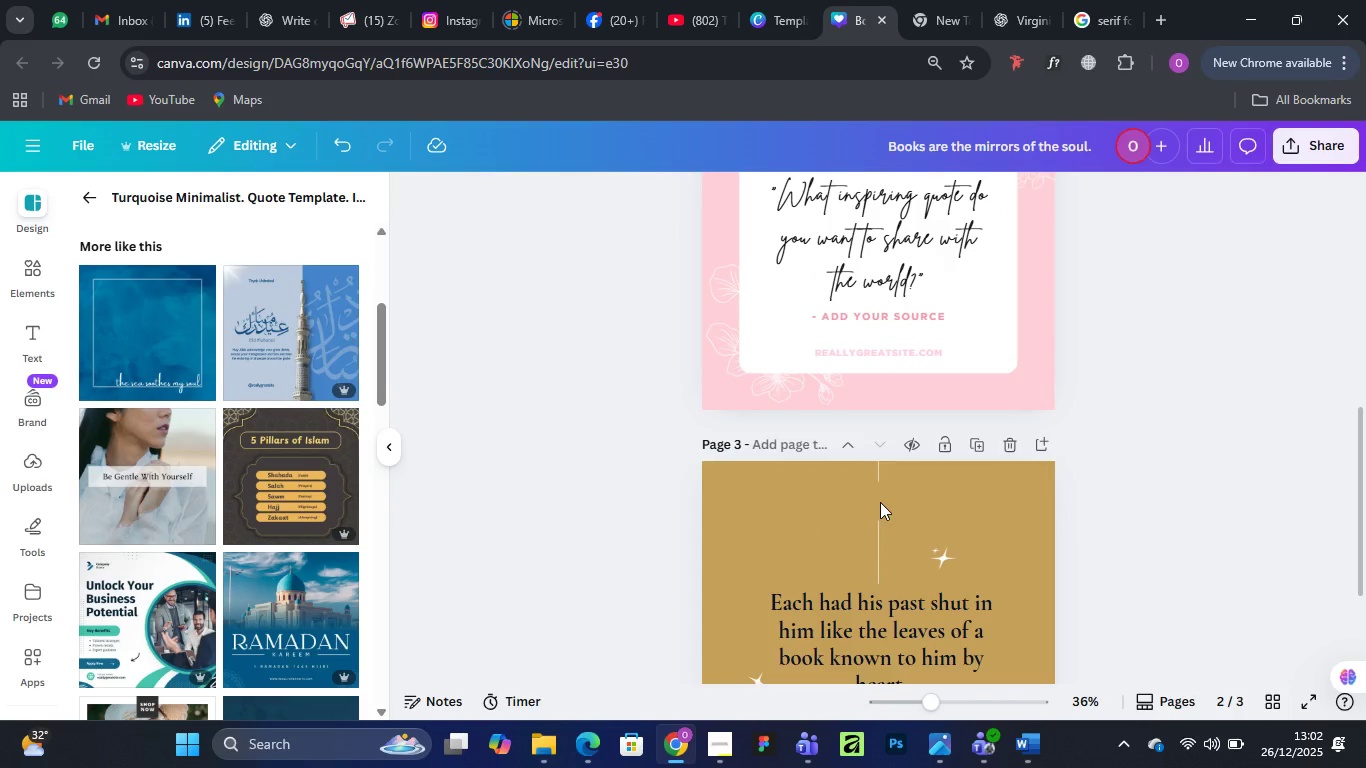 
key(Control+V)
 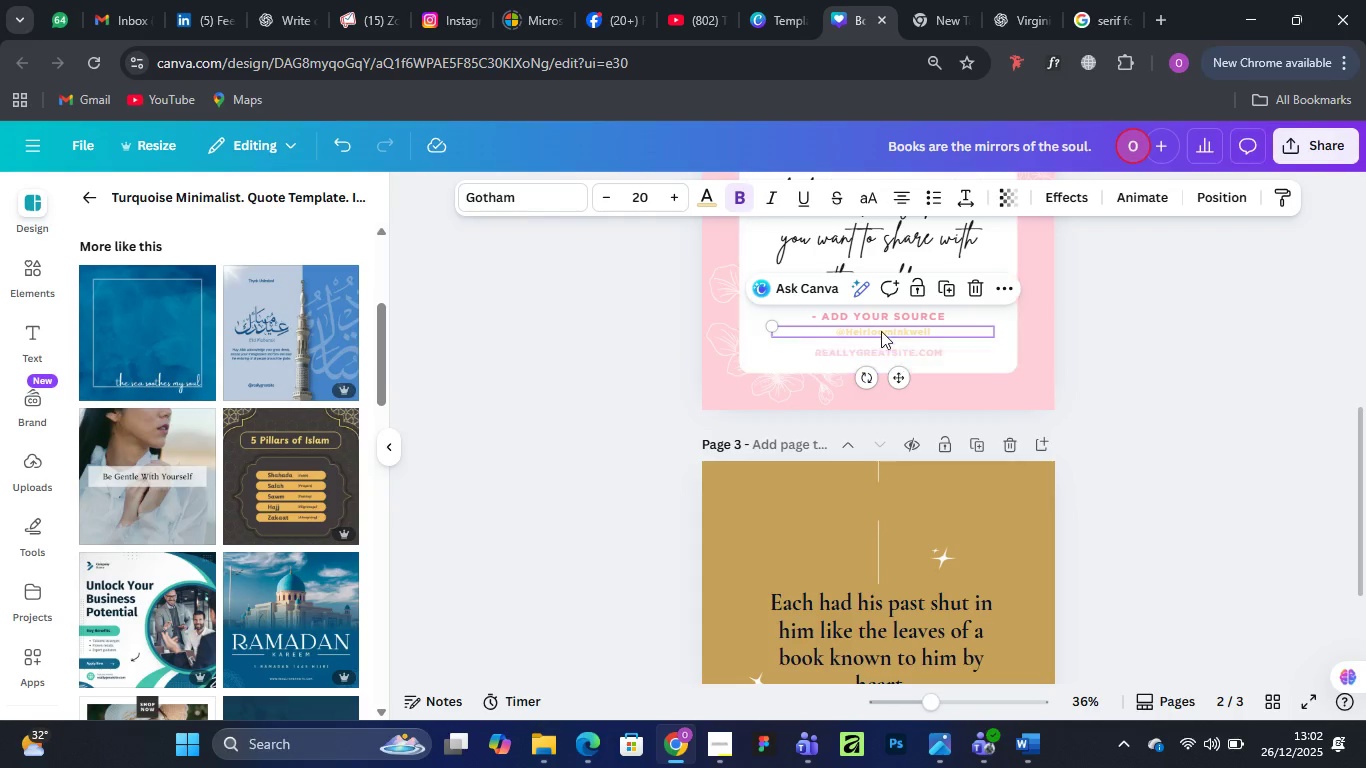 
left_click_drag(start_coordinate=[881, 330], to_coordinate=[881, 499])
 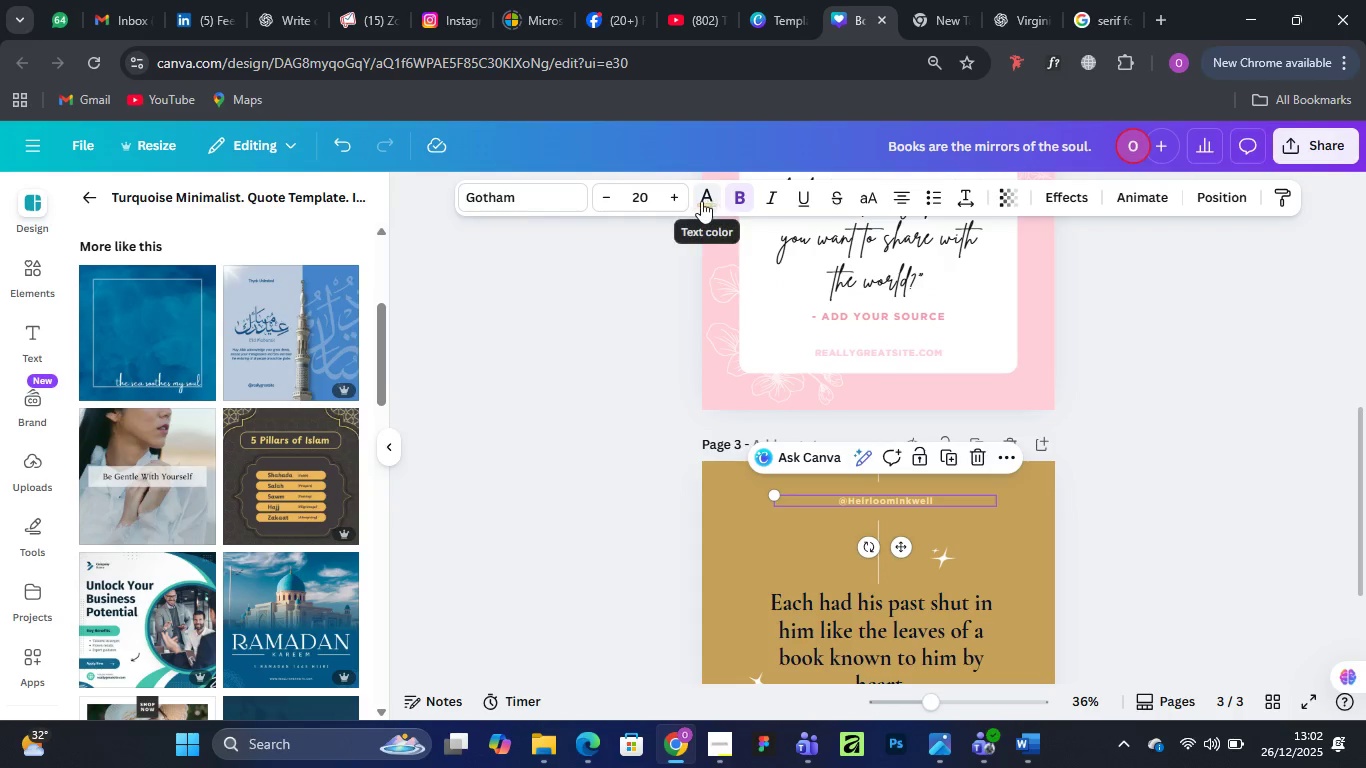 
left_click([640, 313])
 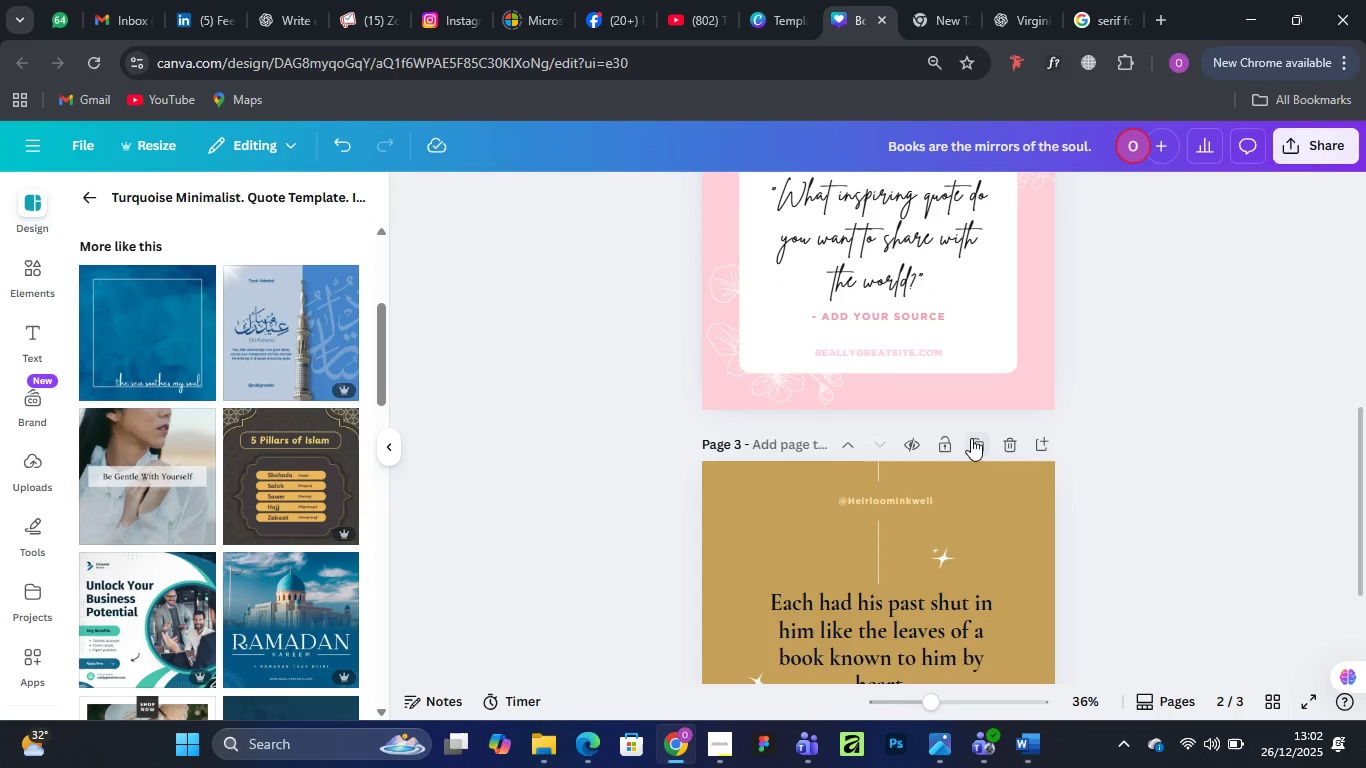 
scroll: coordinate [972, 437], scroll_direction: down, amount: 5.0
 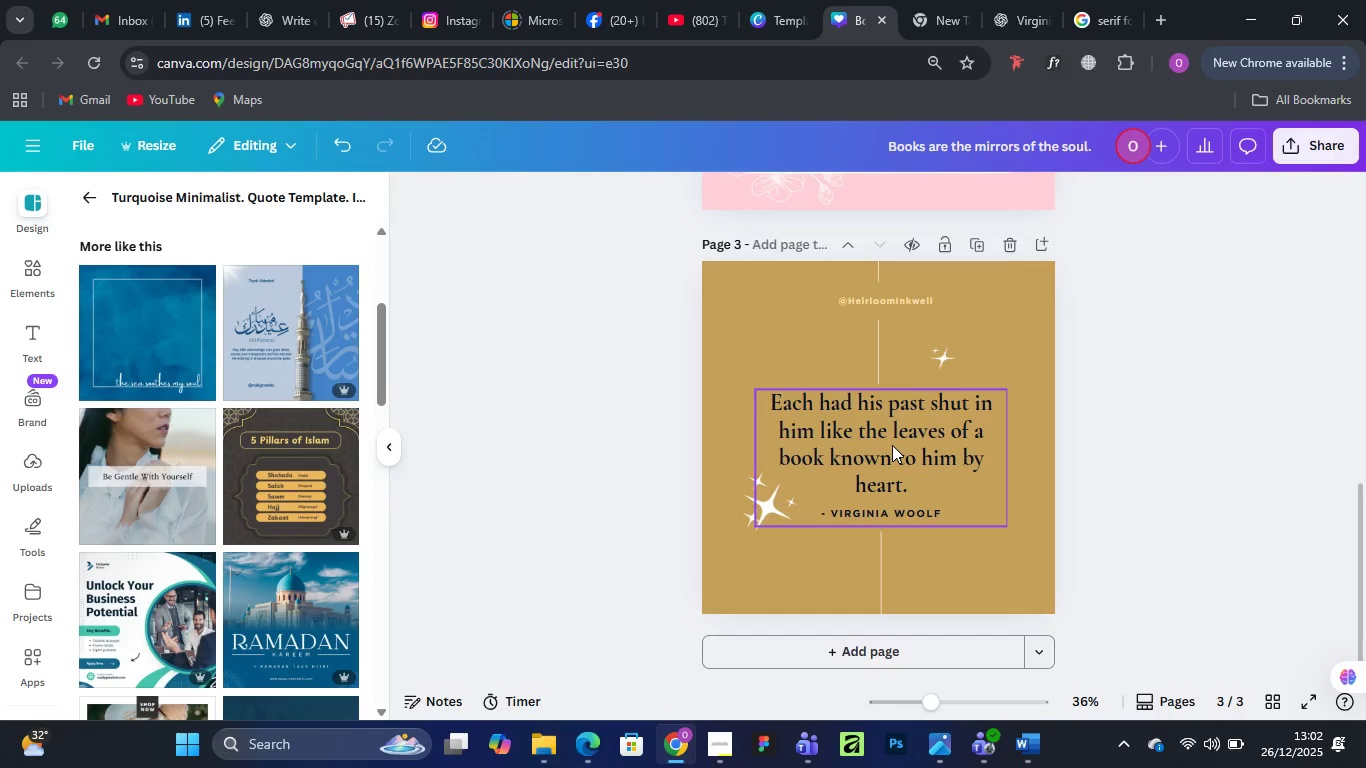 
left_click([892, 445])
 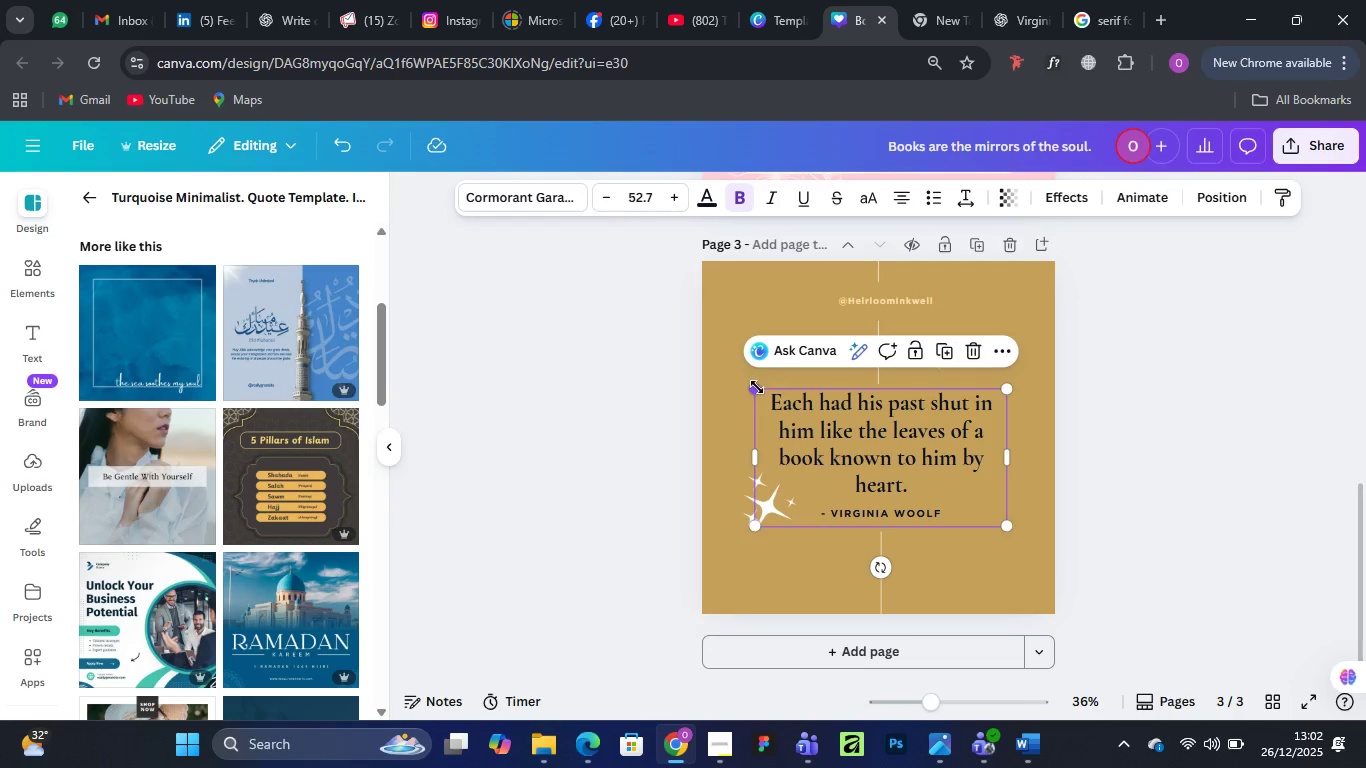 
left_click_drag(start_coordinate=[757, 388], to_coordinate=[739, 374])
 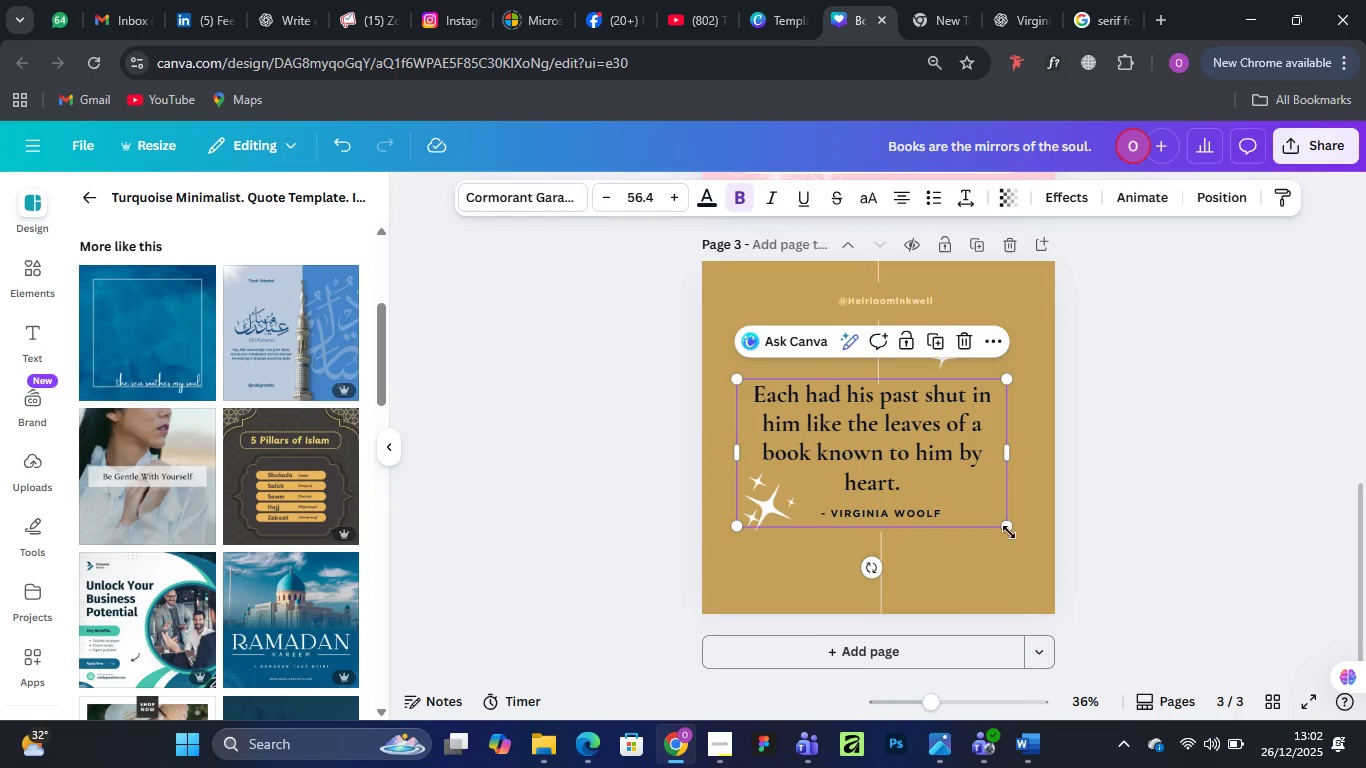 
left_click_drag(start_coordinate=[1009, 532], to_coordinate=[1022, 538])
 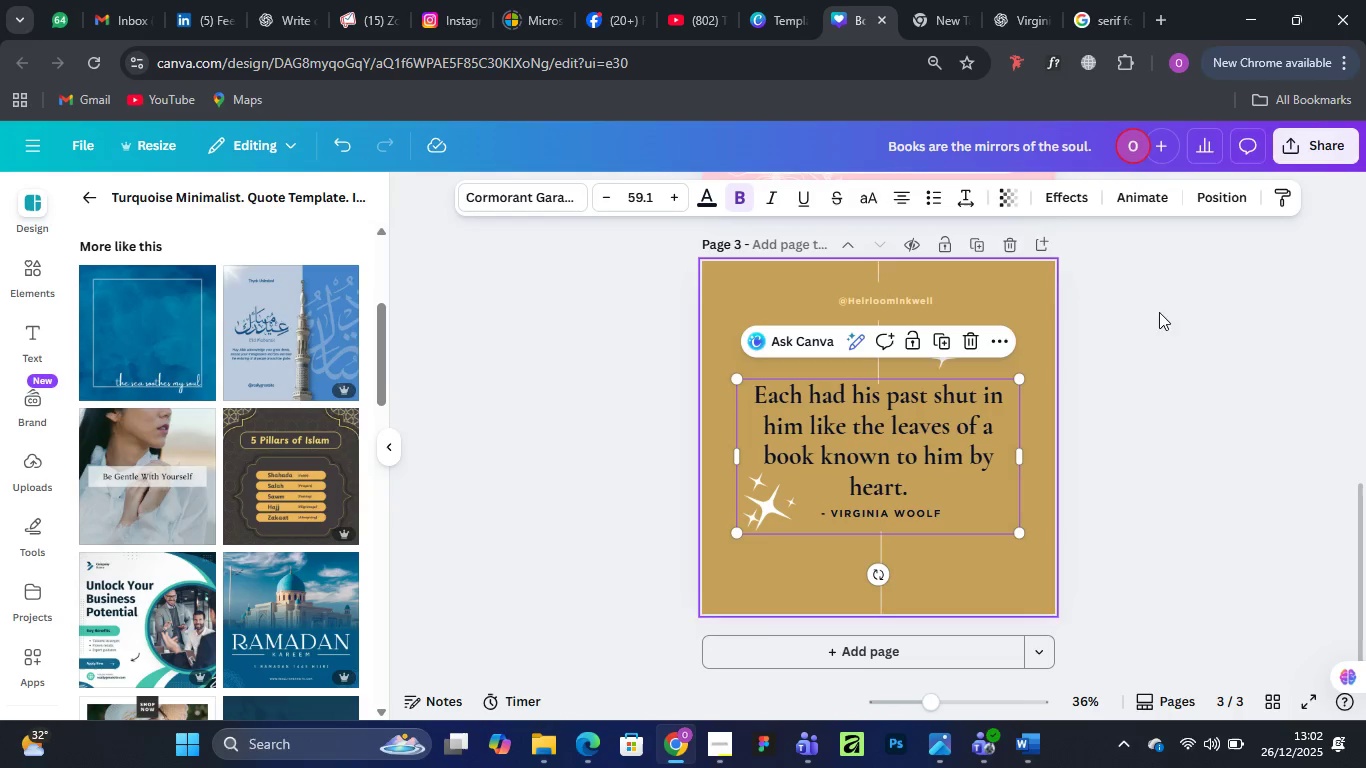 
left_click([1203, 304])
 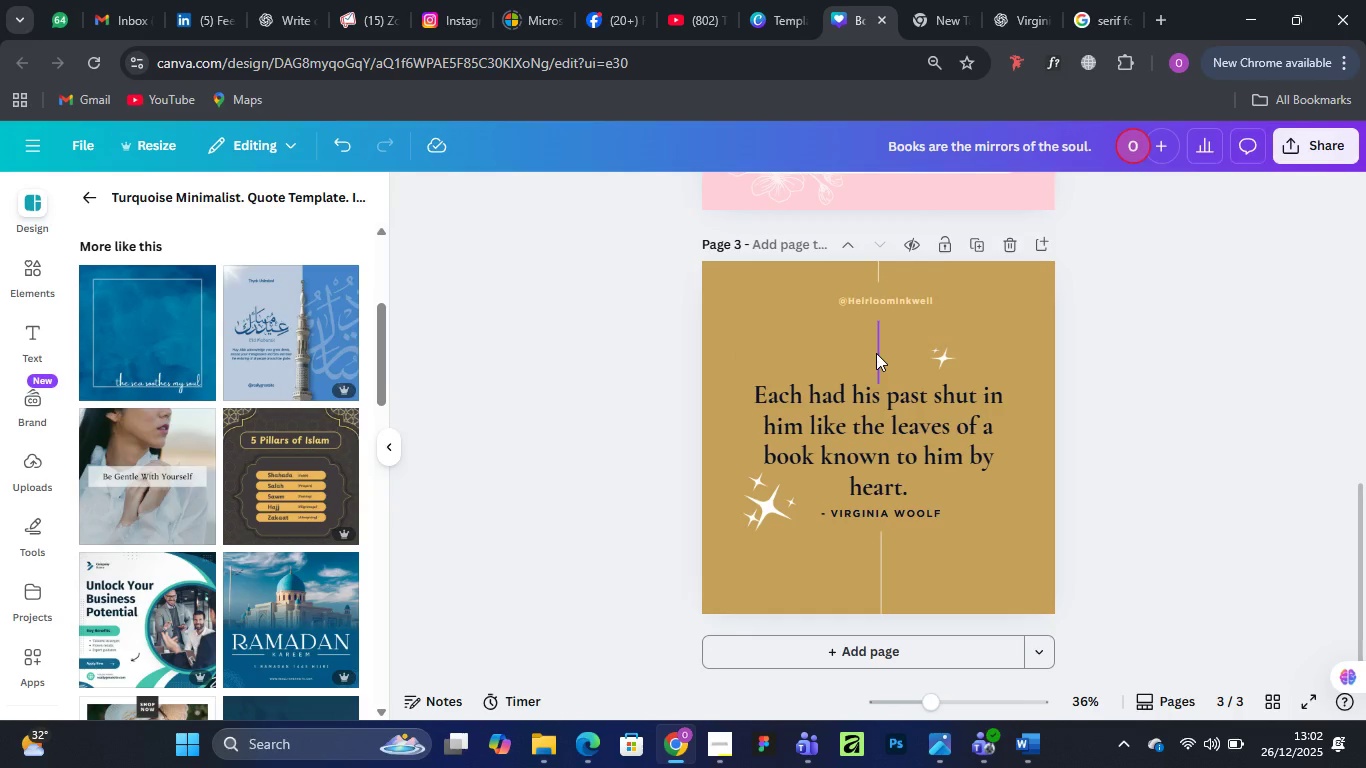 
left_click([876, 353])
 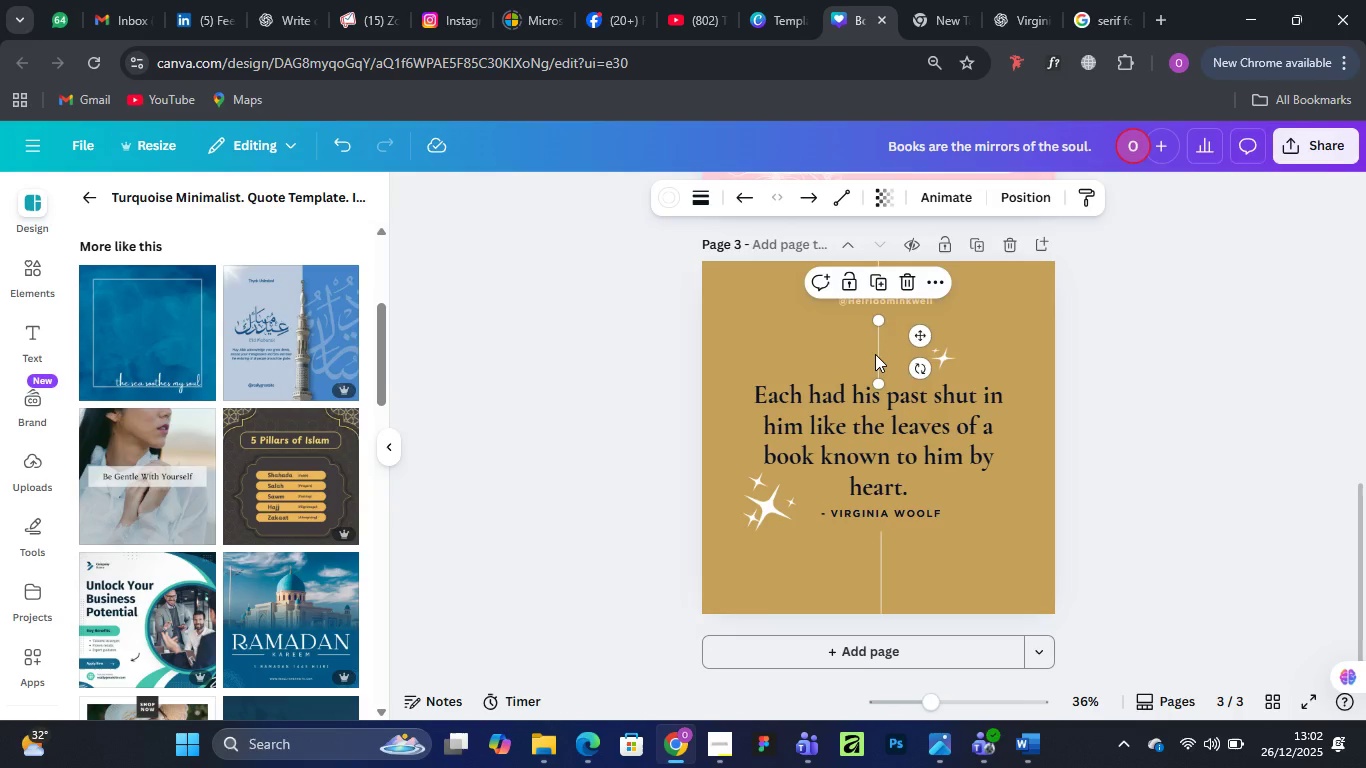 
key(ArrowUp)
 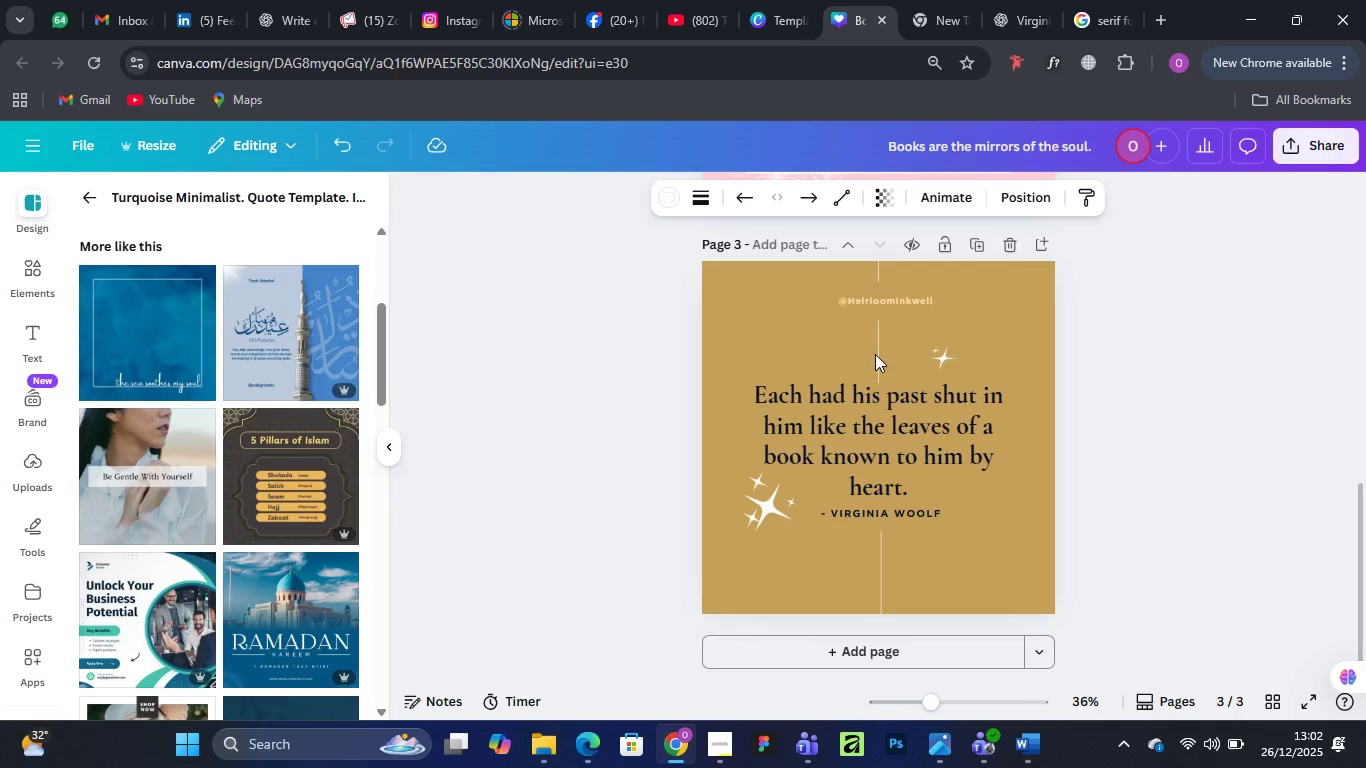 
key(ArrowUp)
 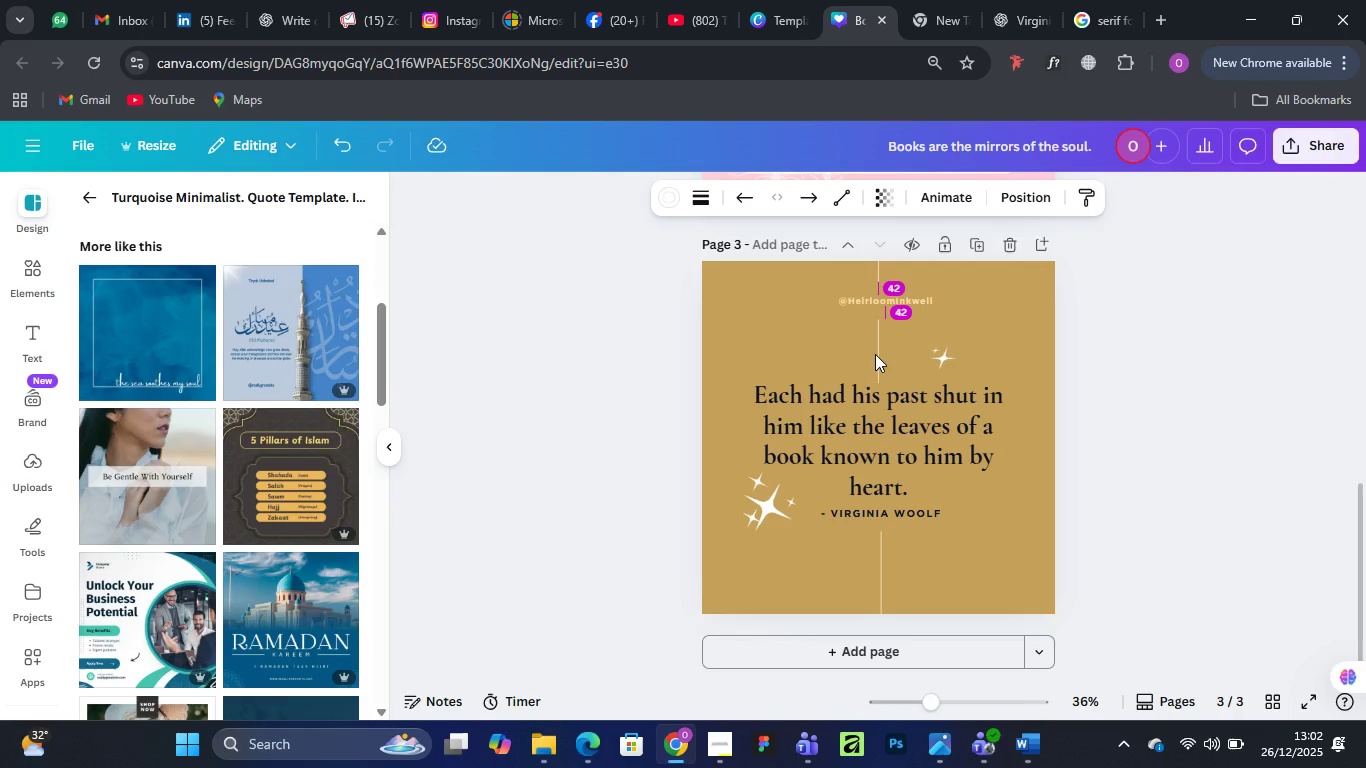 
hold_key(key=ArrowUp, duration=1.16)
 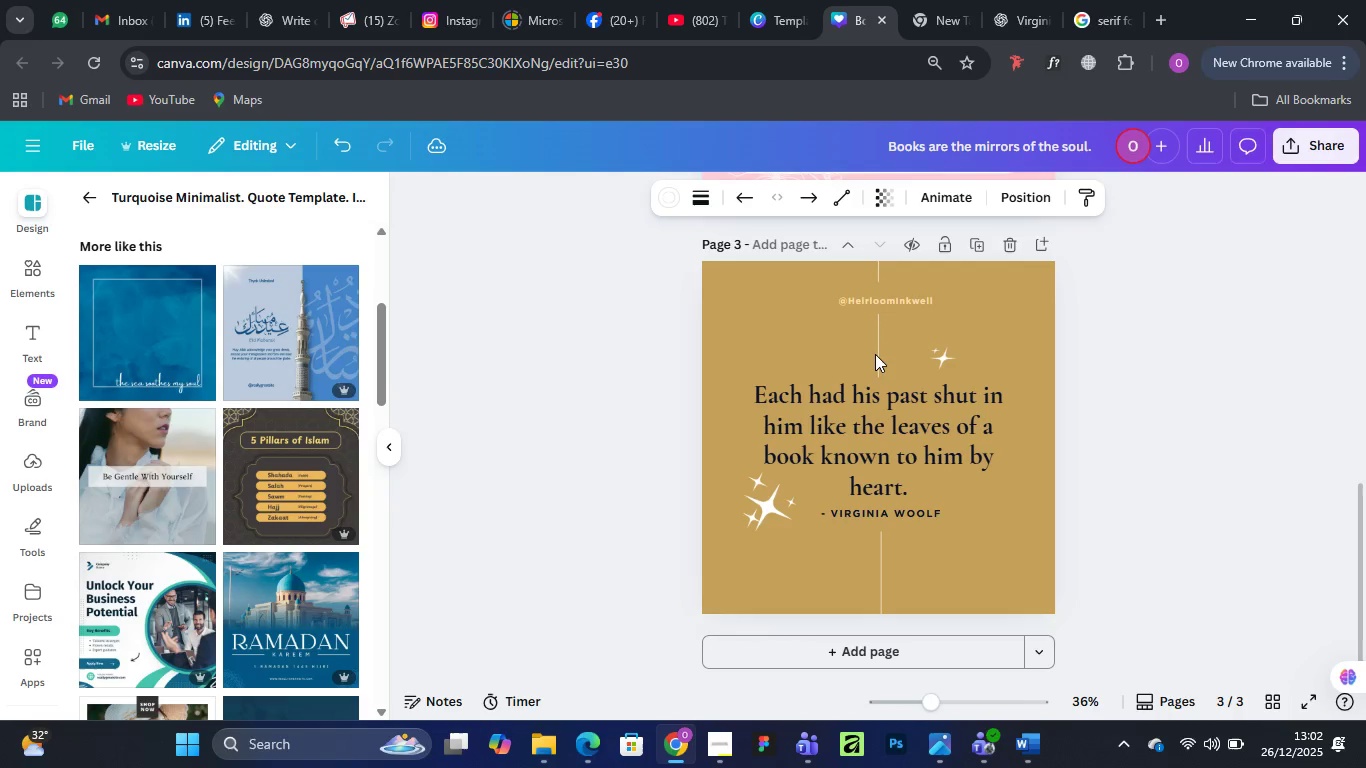 
key(ArrowUp)
 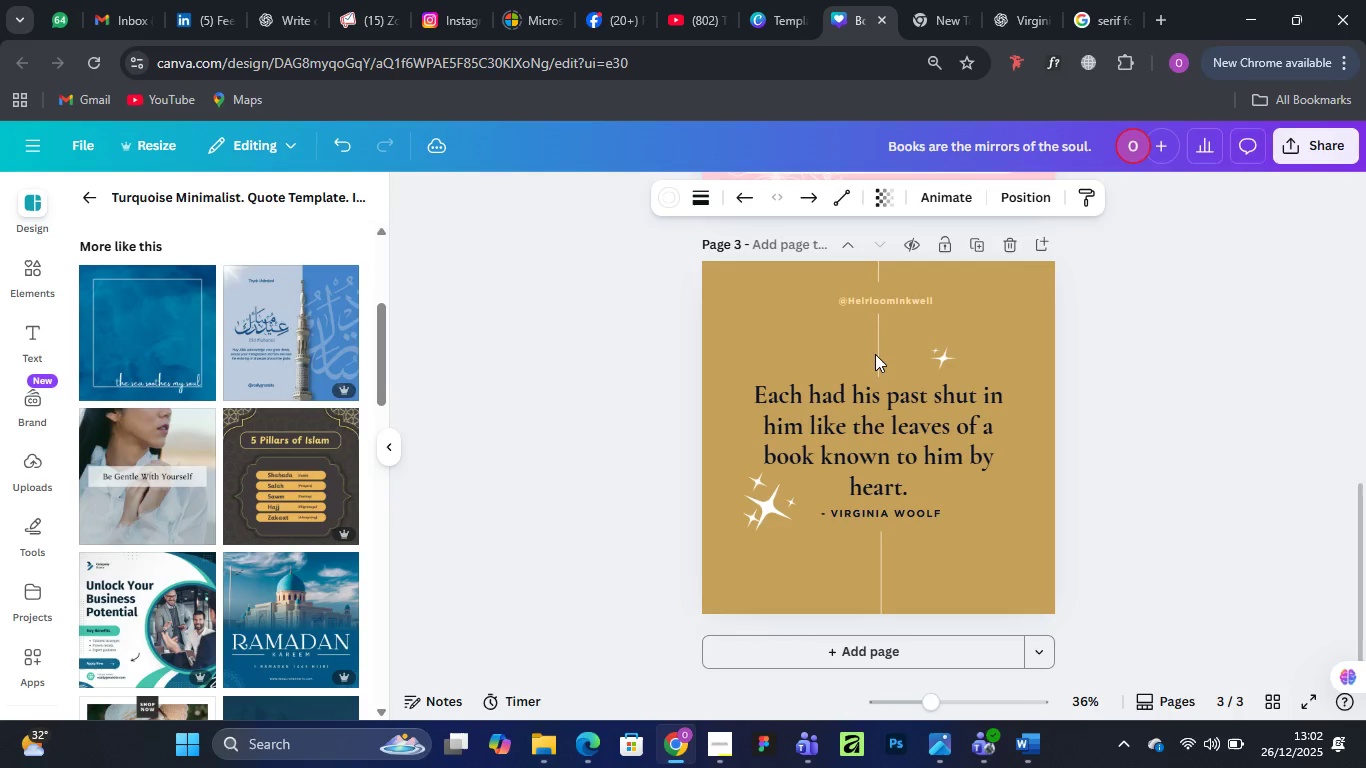 
key(ArrowUp)
 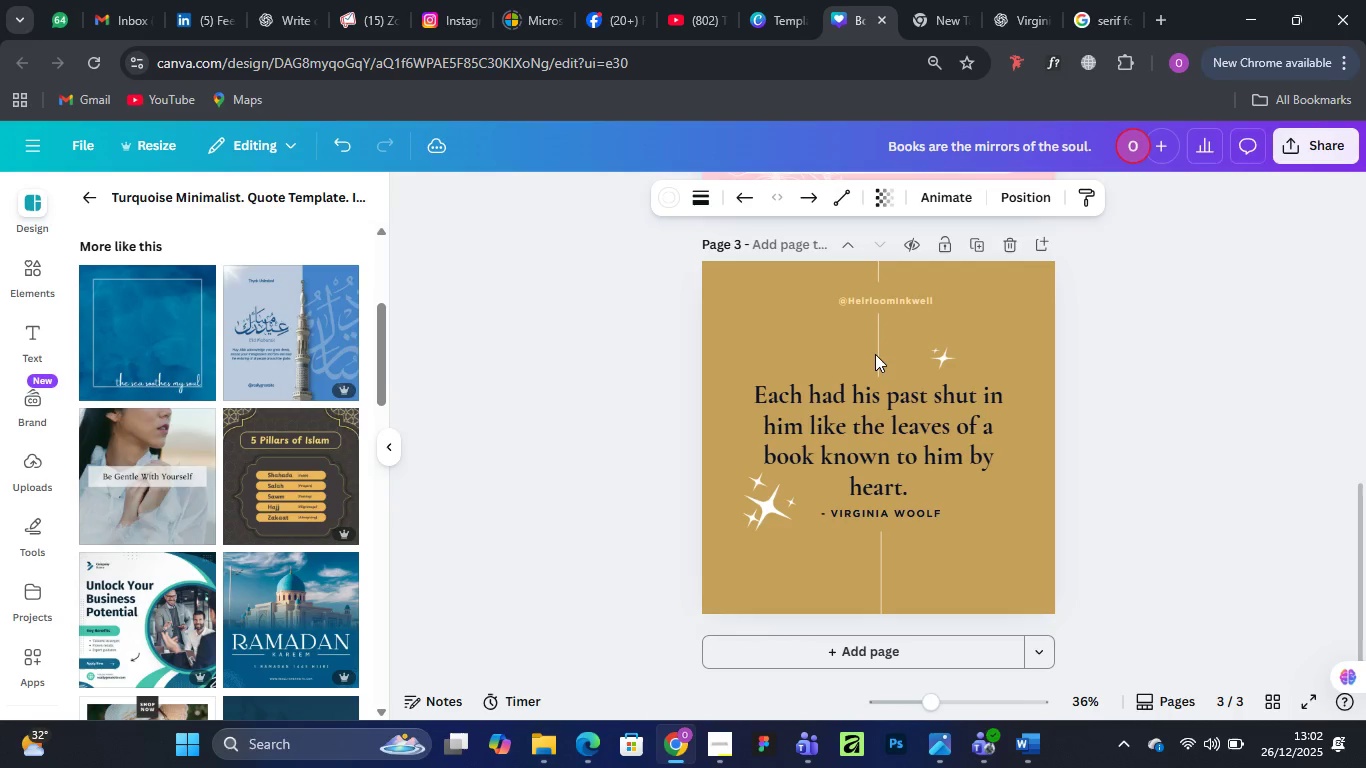 
key(ArrowUp)
 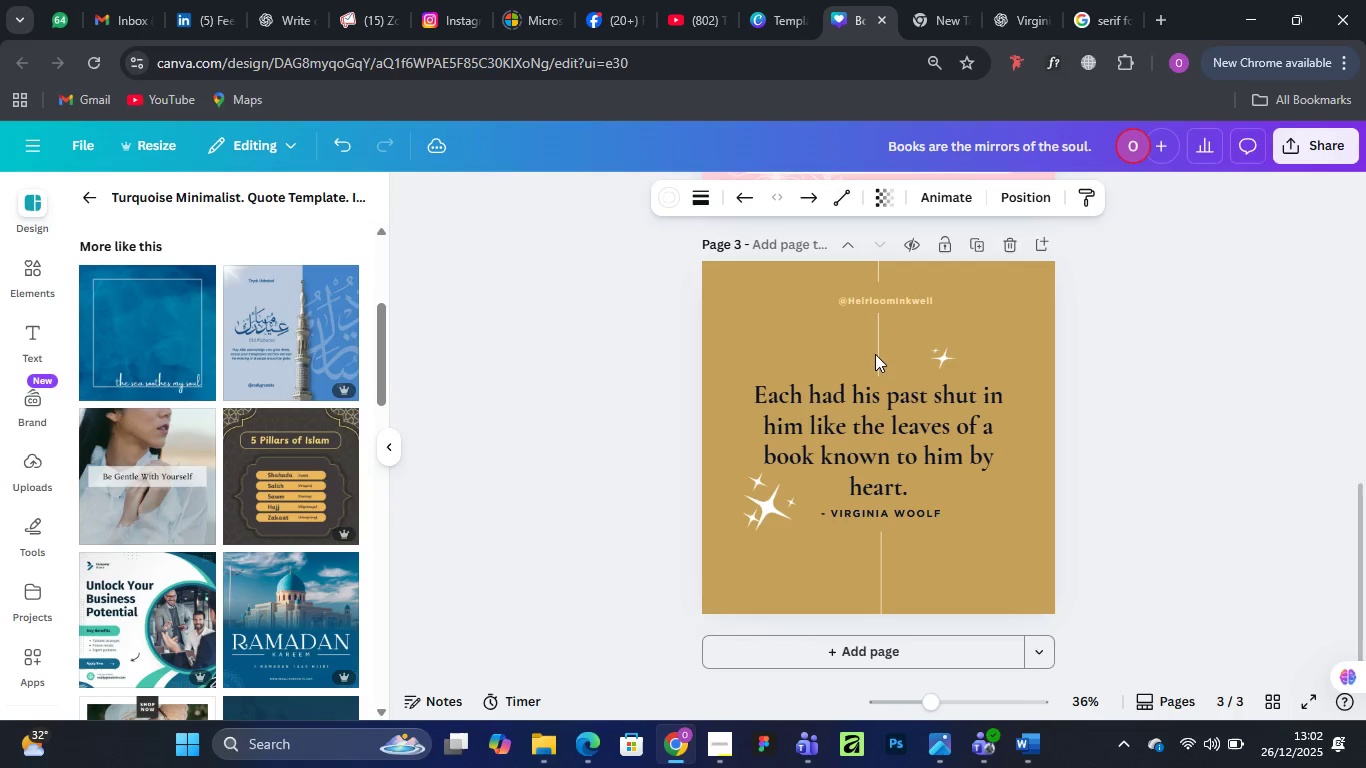 
key(ArrowUp)
 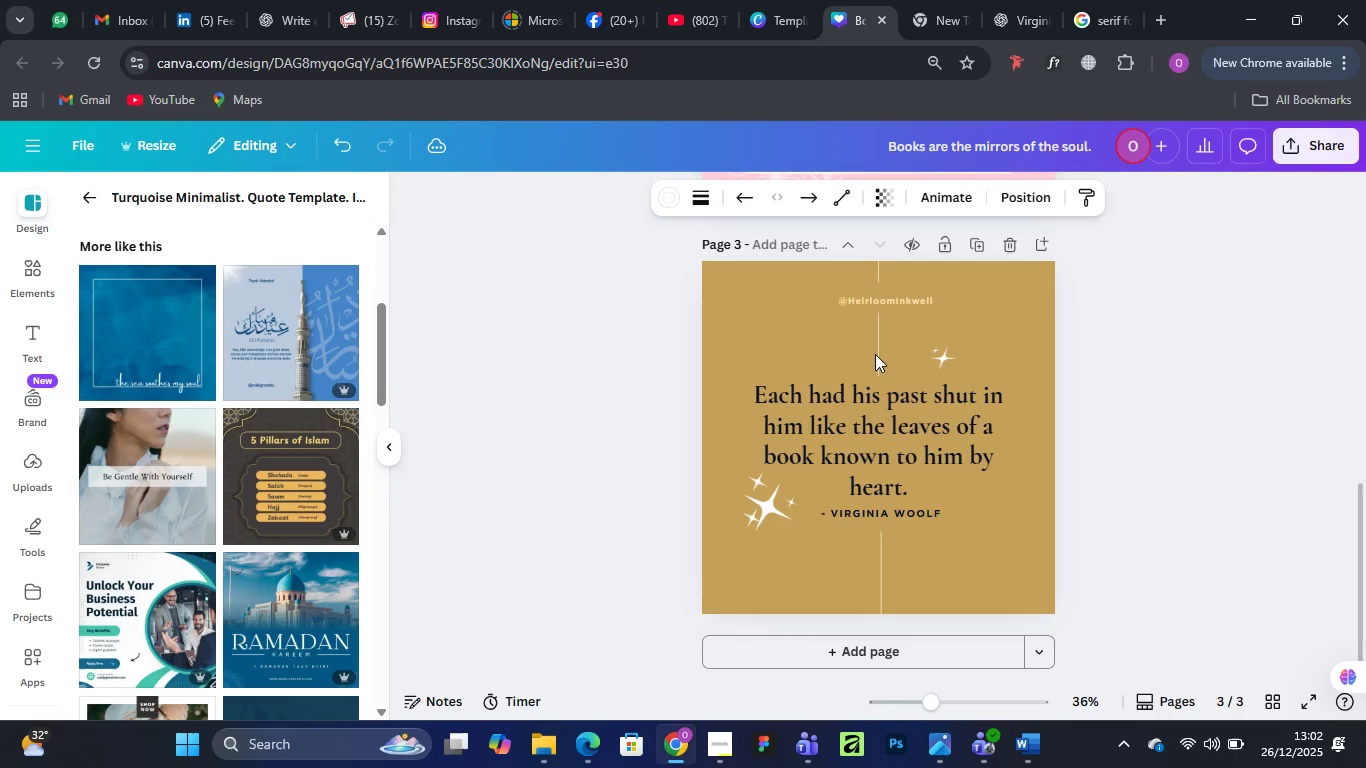 
key(ArrowUp)
 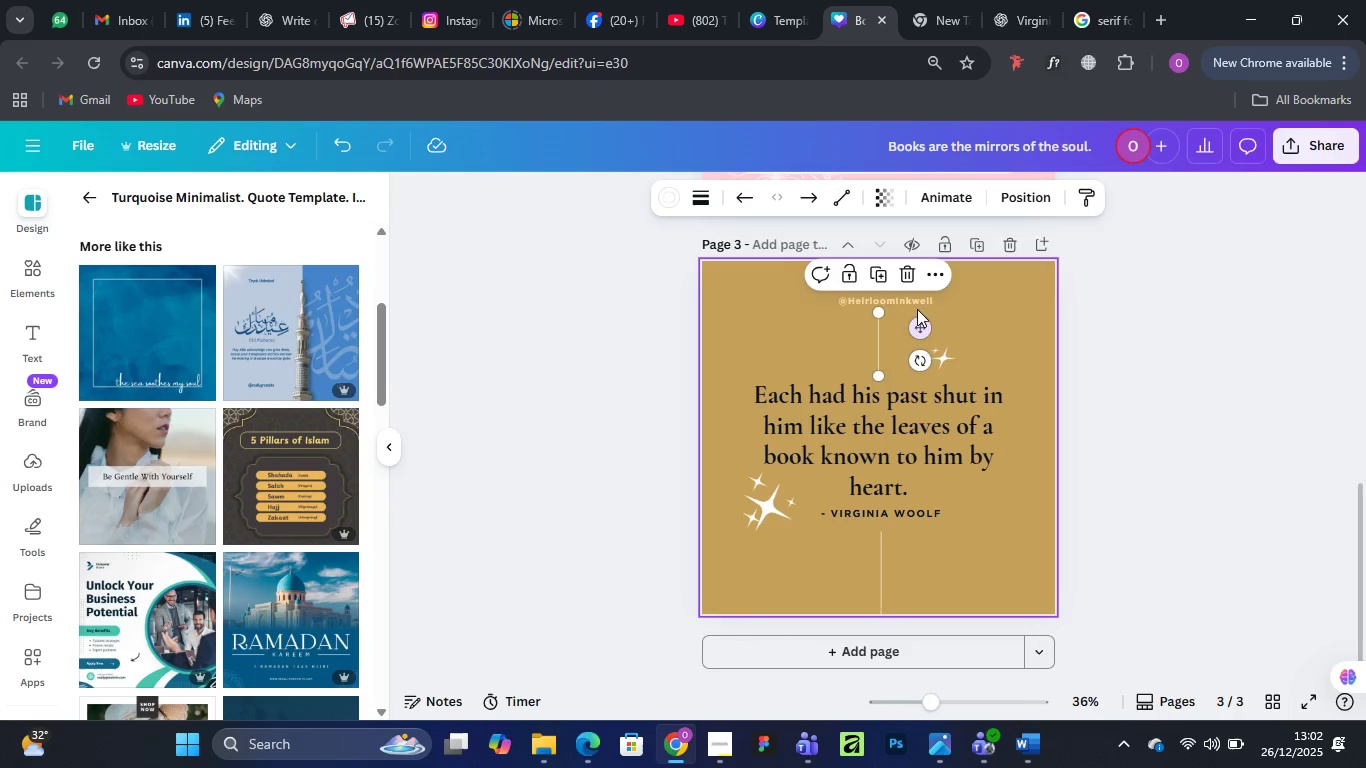 
left_click([914, 300])
 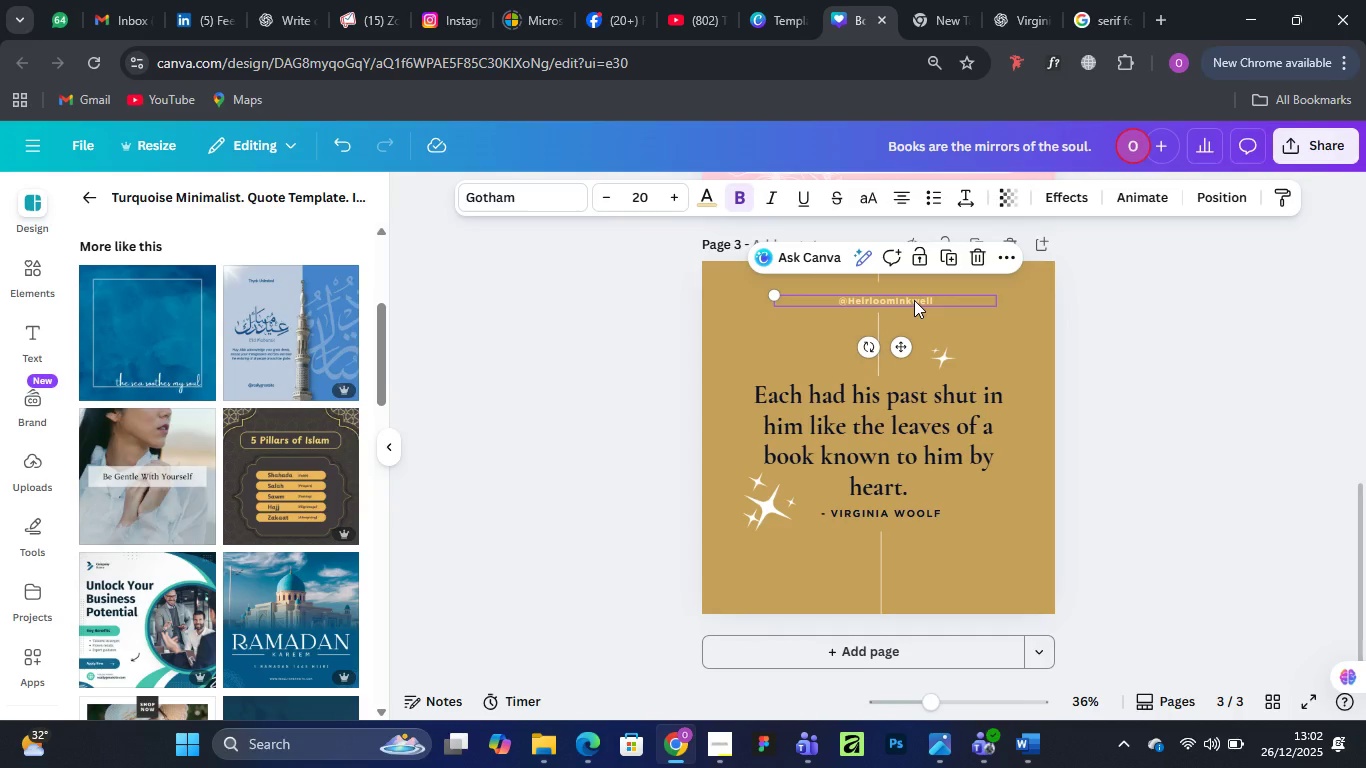 
hold_key(key=ArrowUp, duration=0.61)
 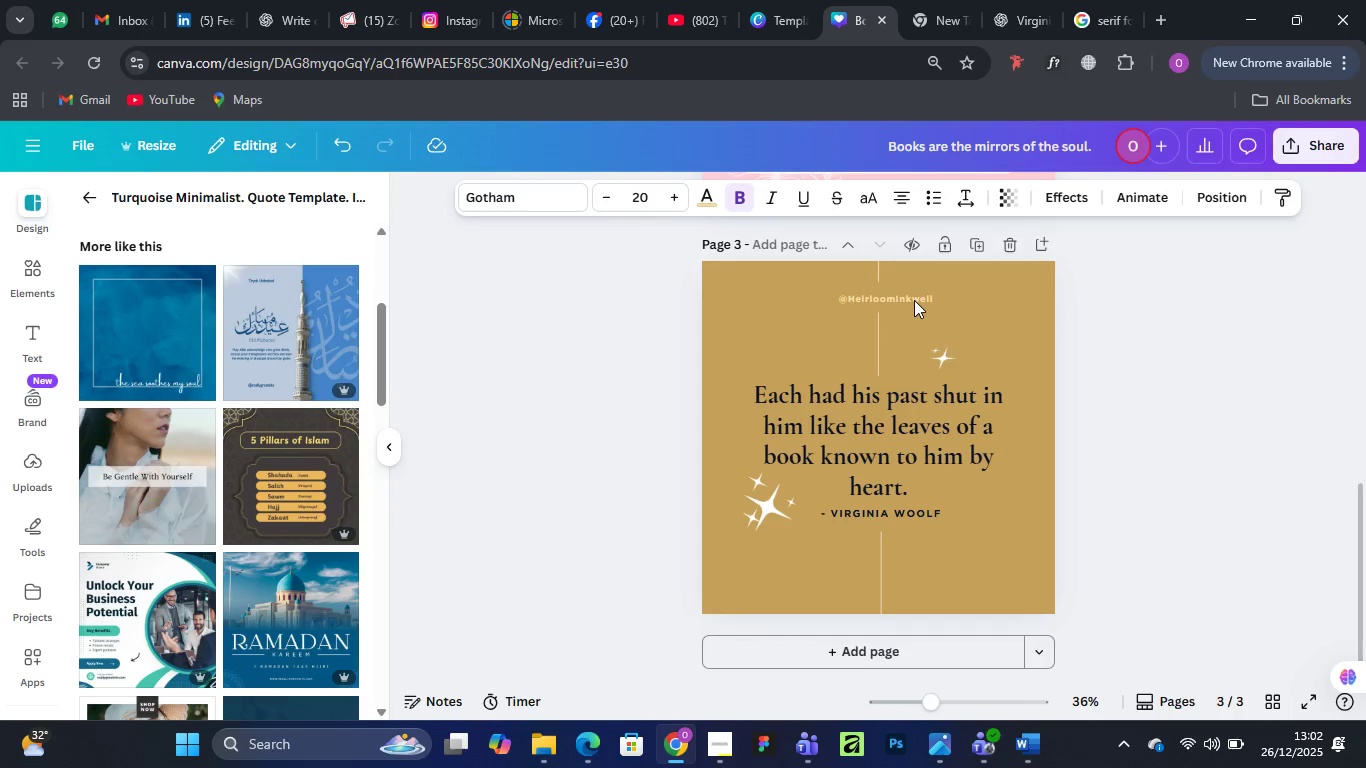 
key(ArrowUp)
 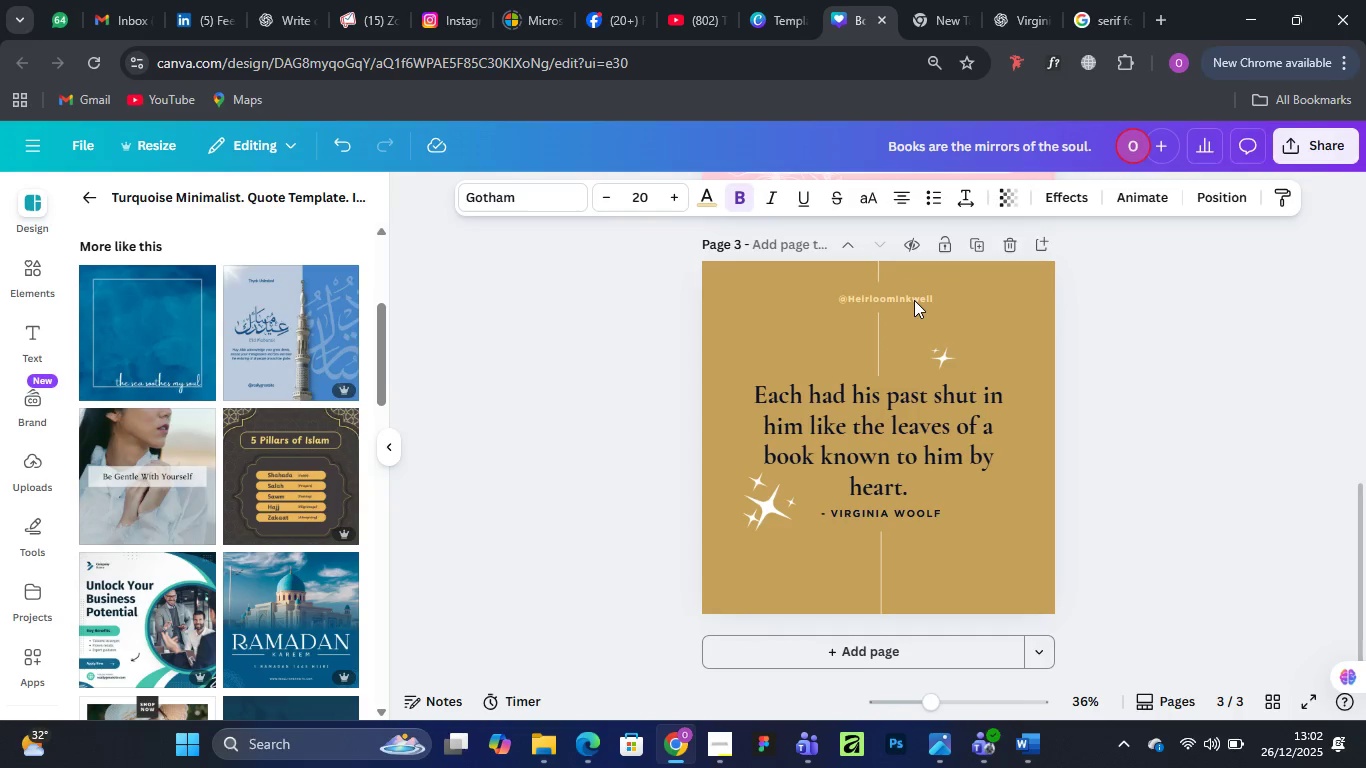 
key(ArrowUp)
 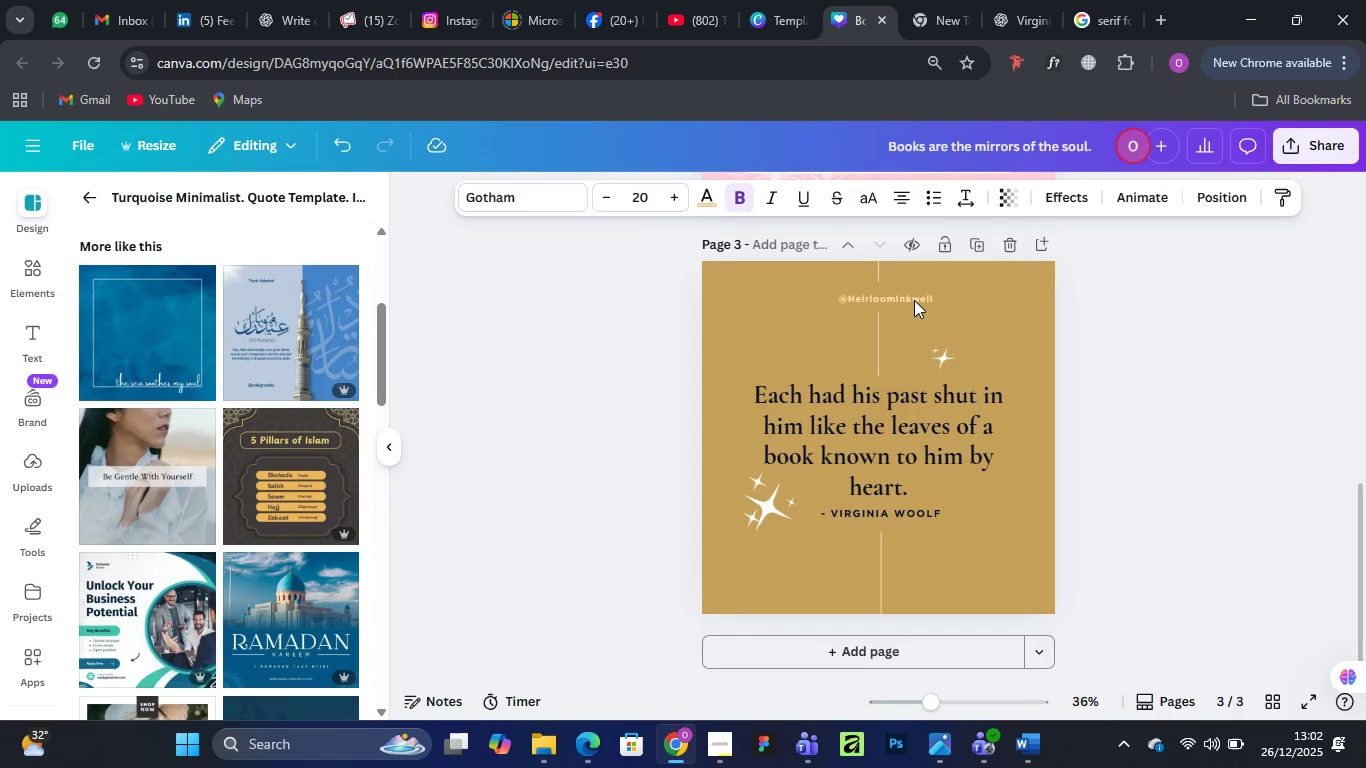 
key(ArrowUp)
 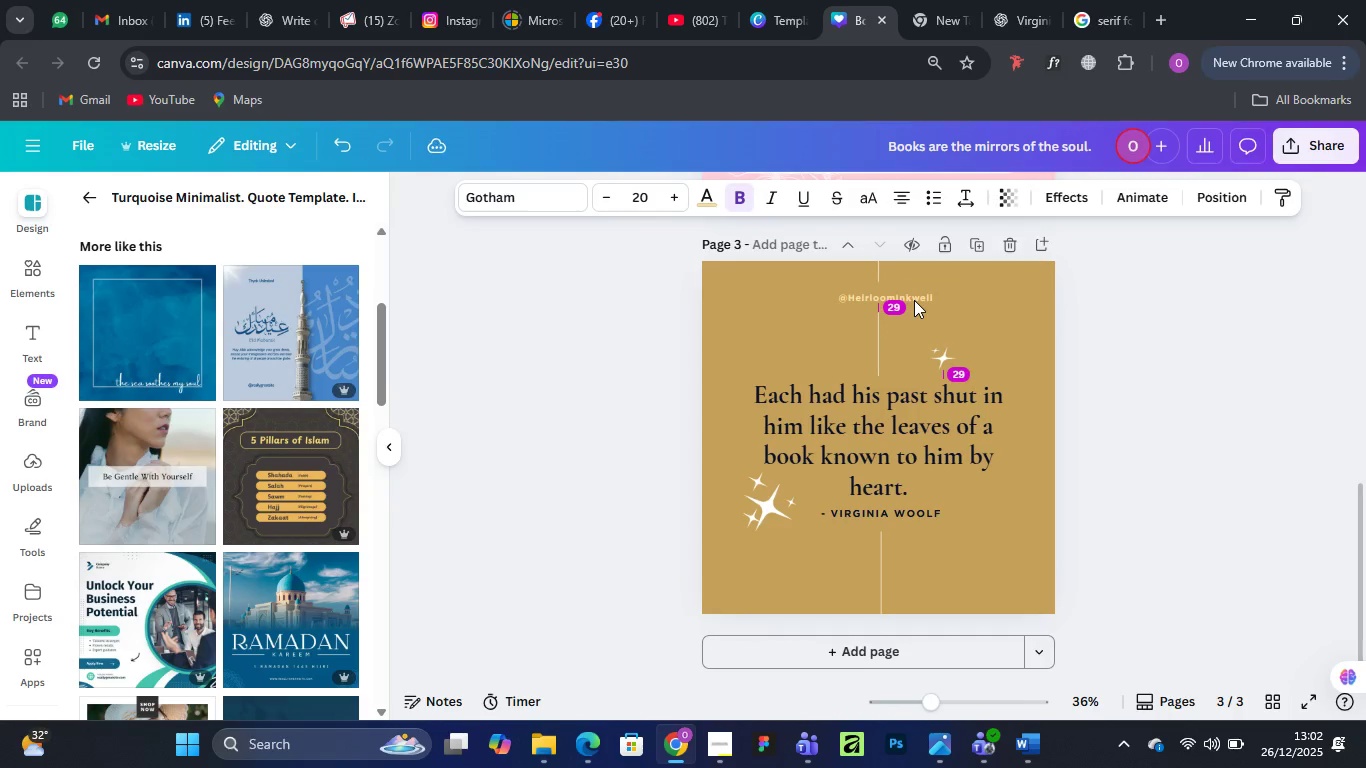 
key(ArrowUp)
 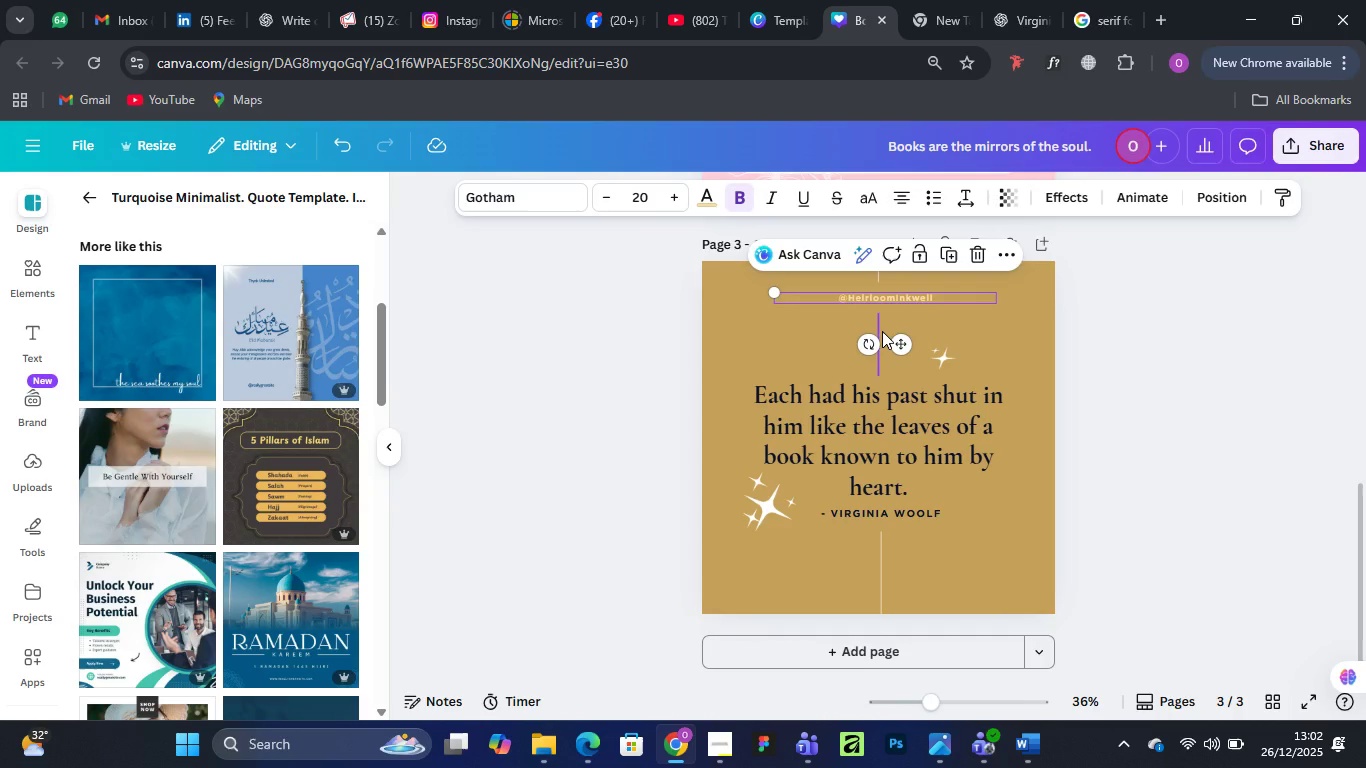 
left_click([880, 328])
 